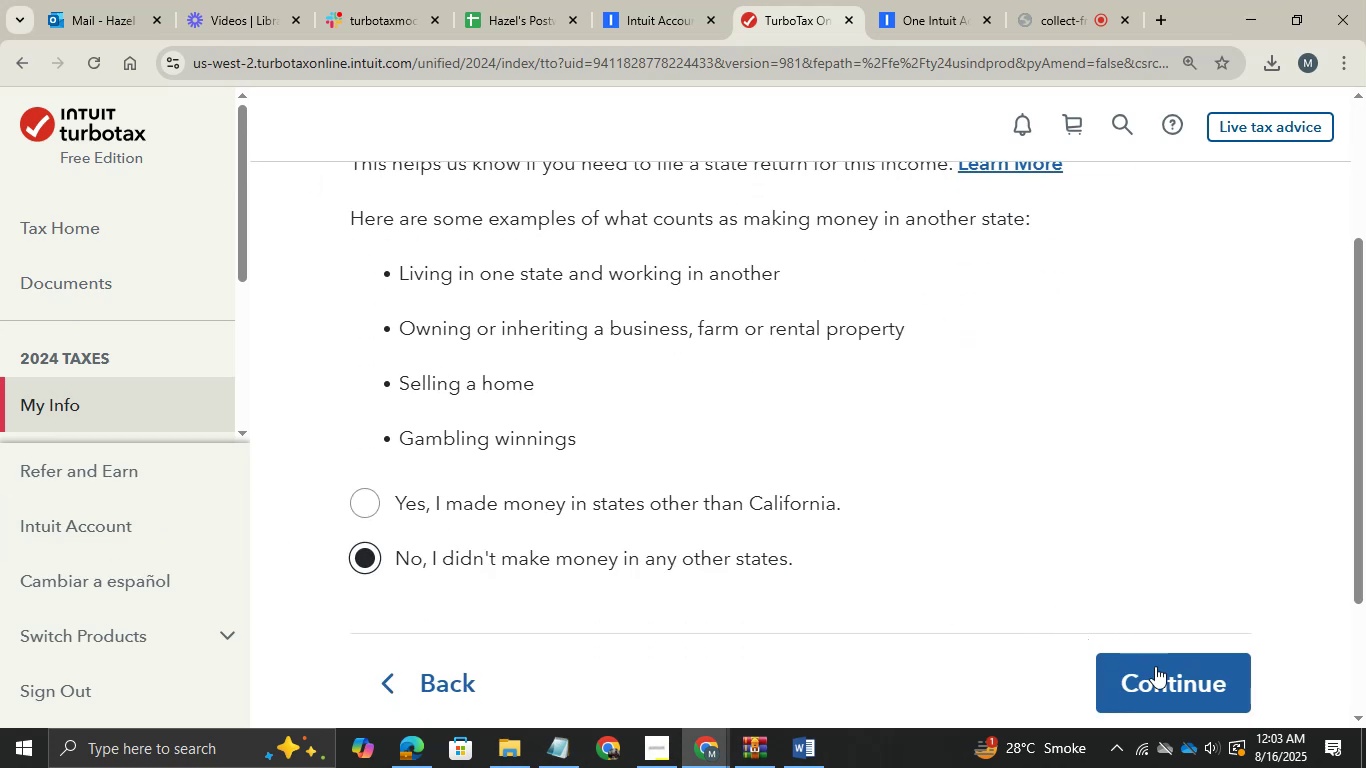 
left_click([1161, 670])
 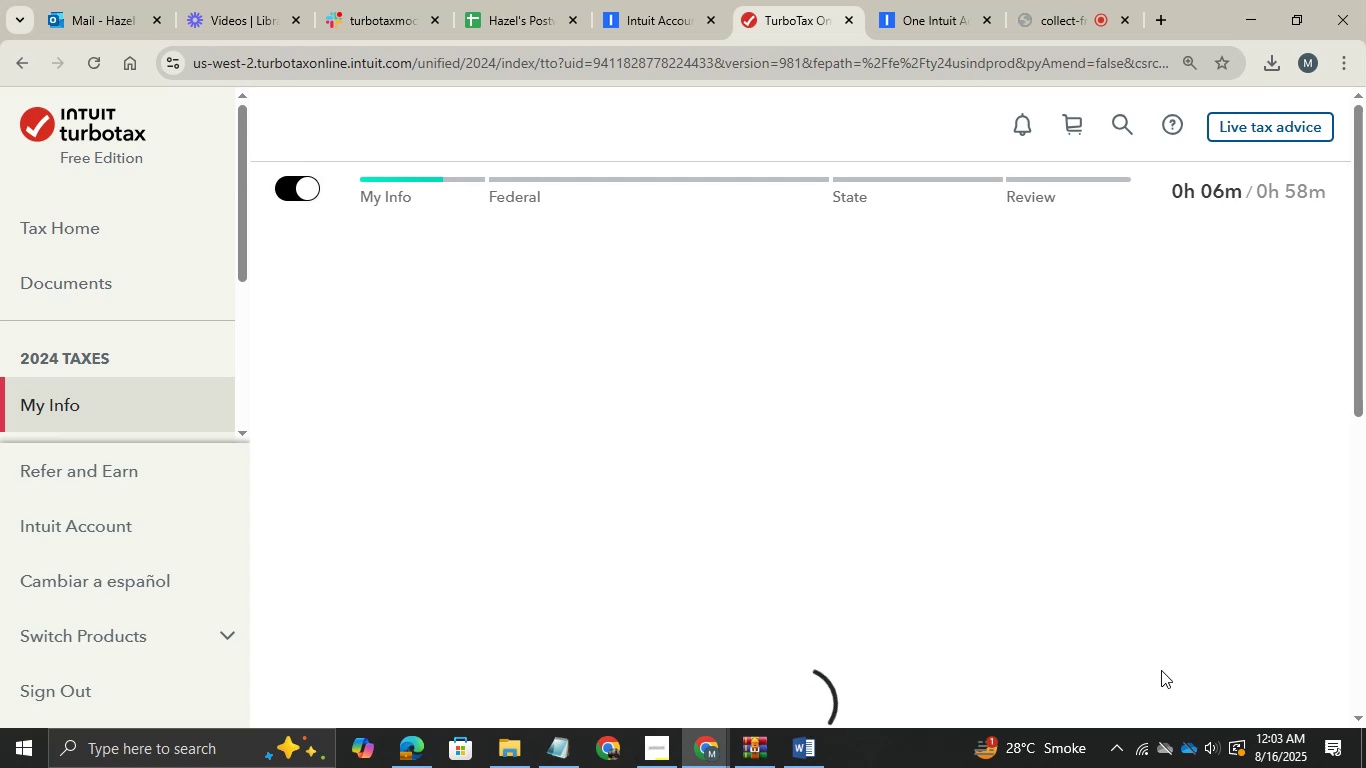 
wait(10.34)
 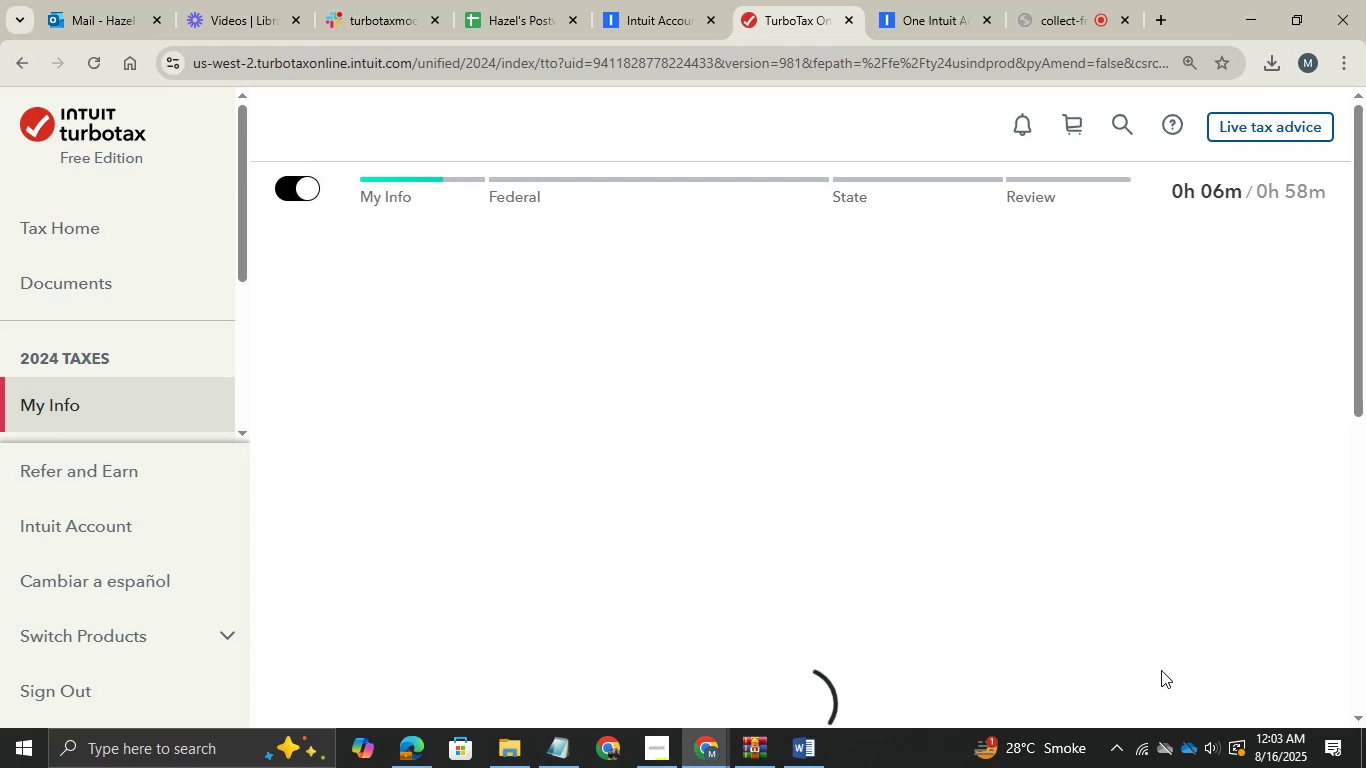 
scroll: coordinate [898, 564], scroll_direction: down, amount: 2.0
 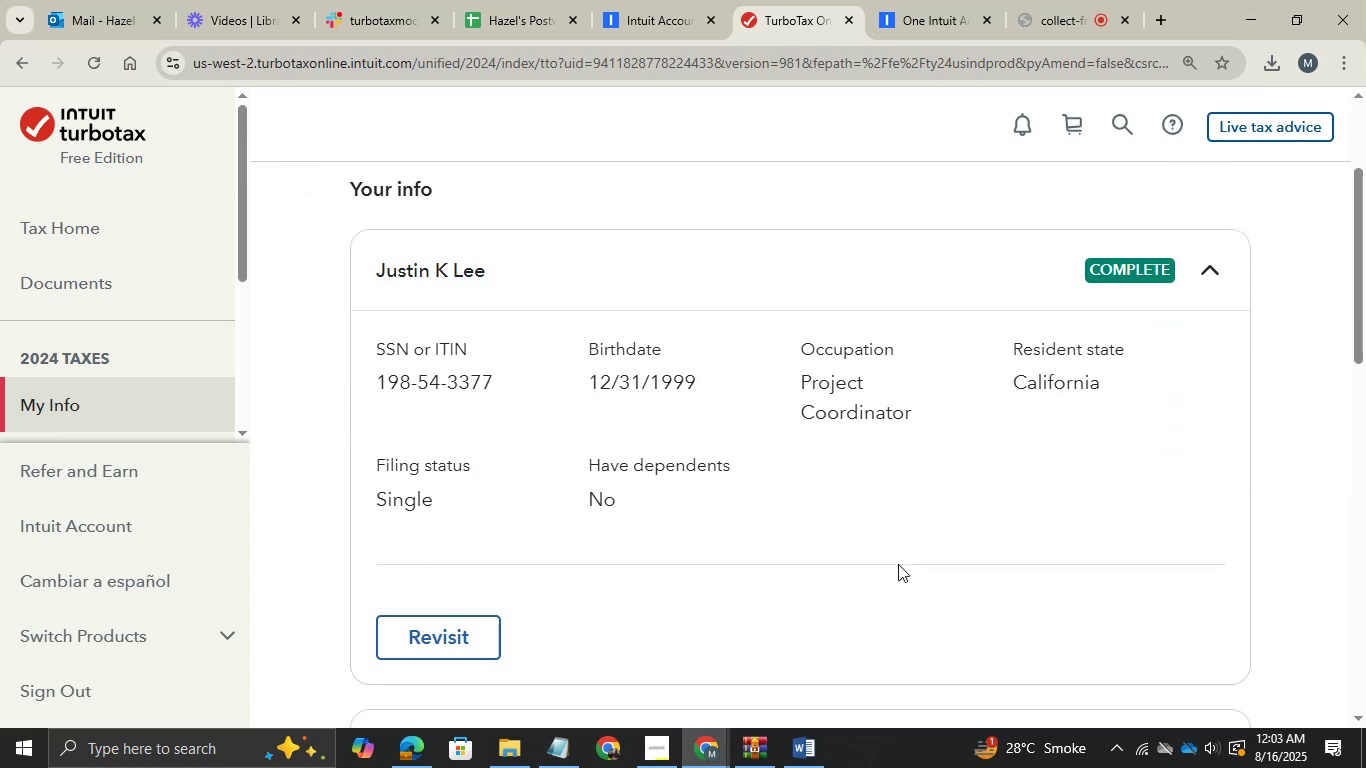 
key(Alt+AltLeft)
 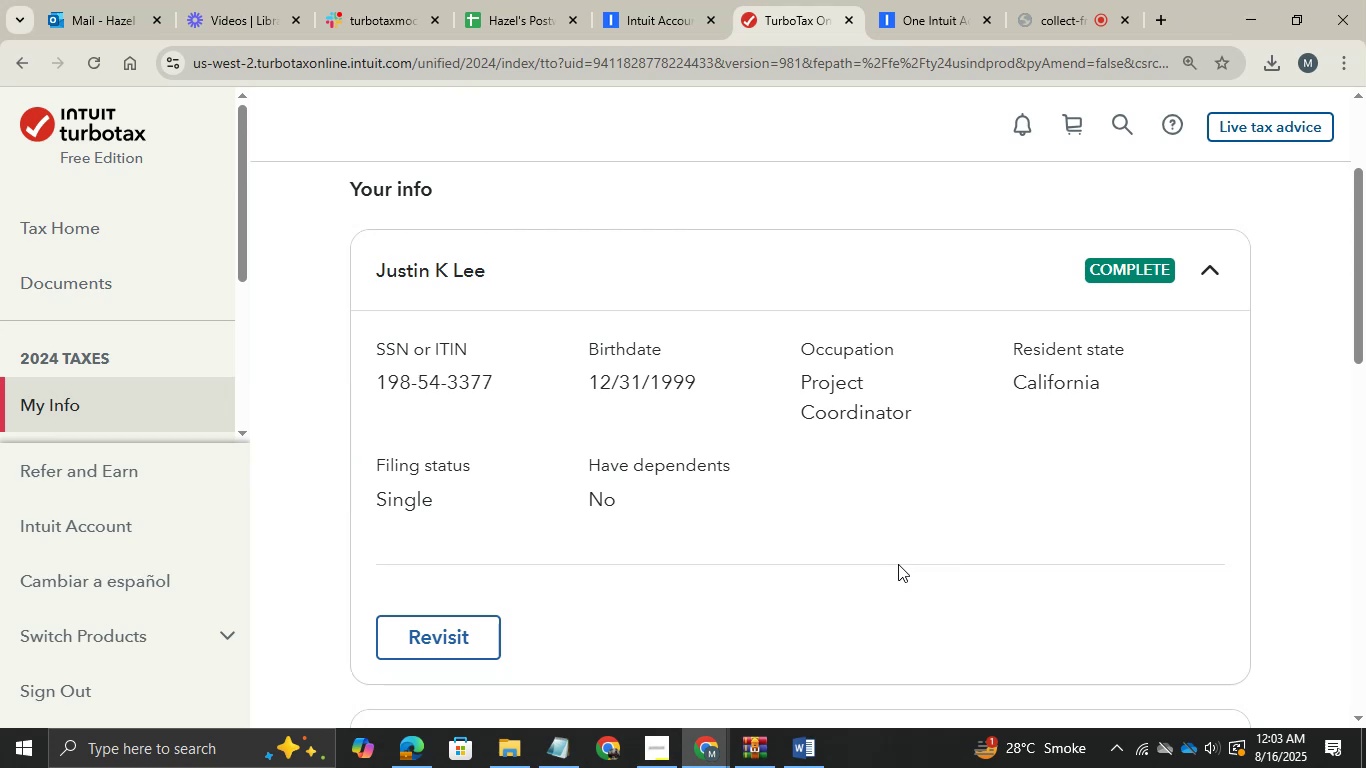 
key(Alt+Tab)
 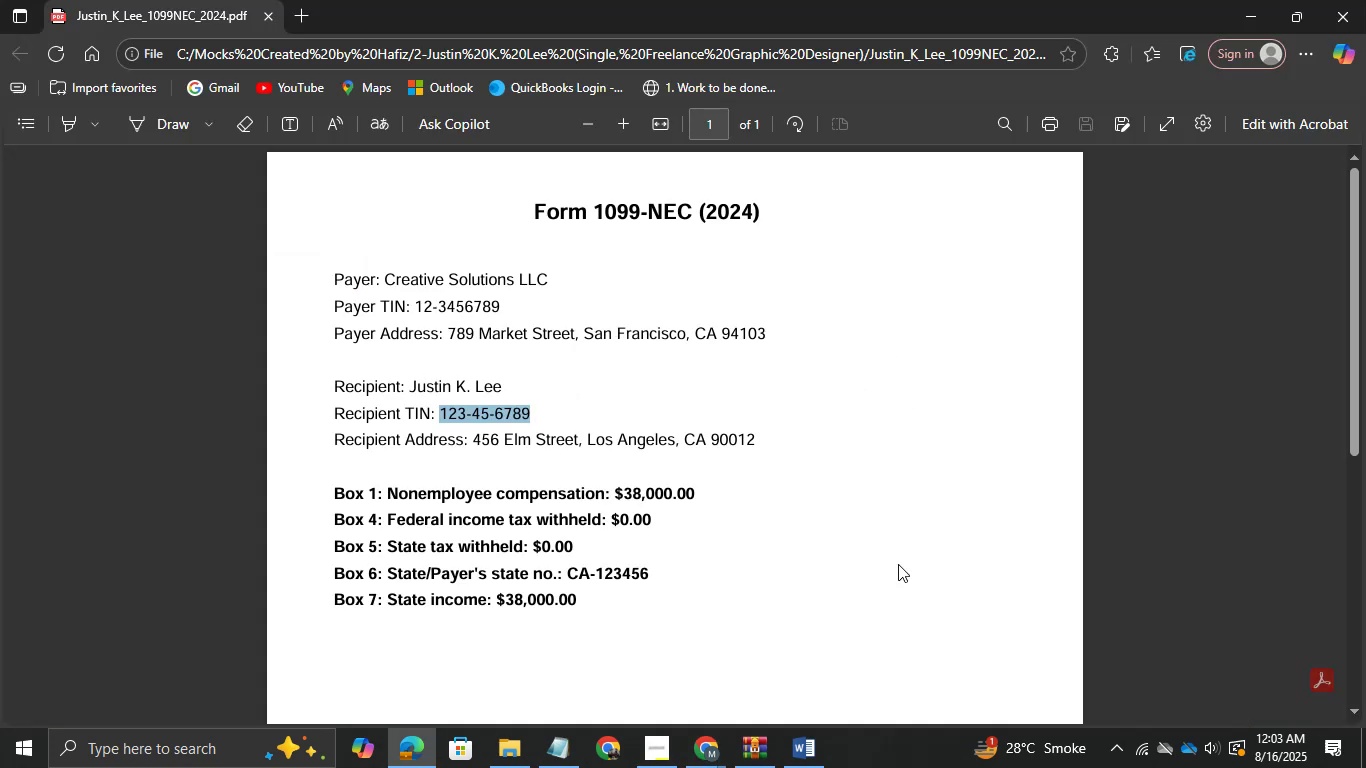 
key(Alt+Tab)
 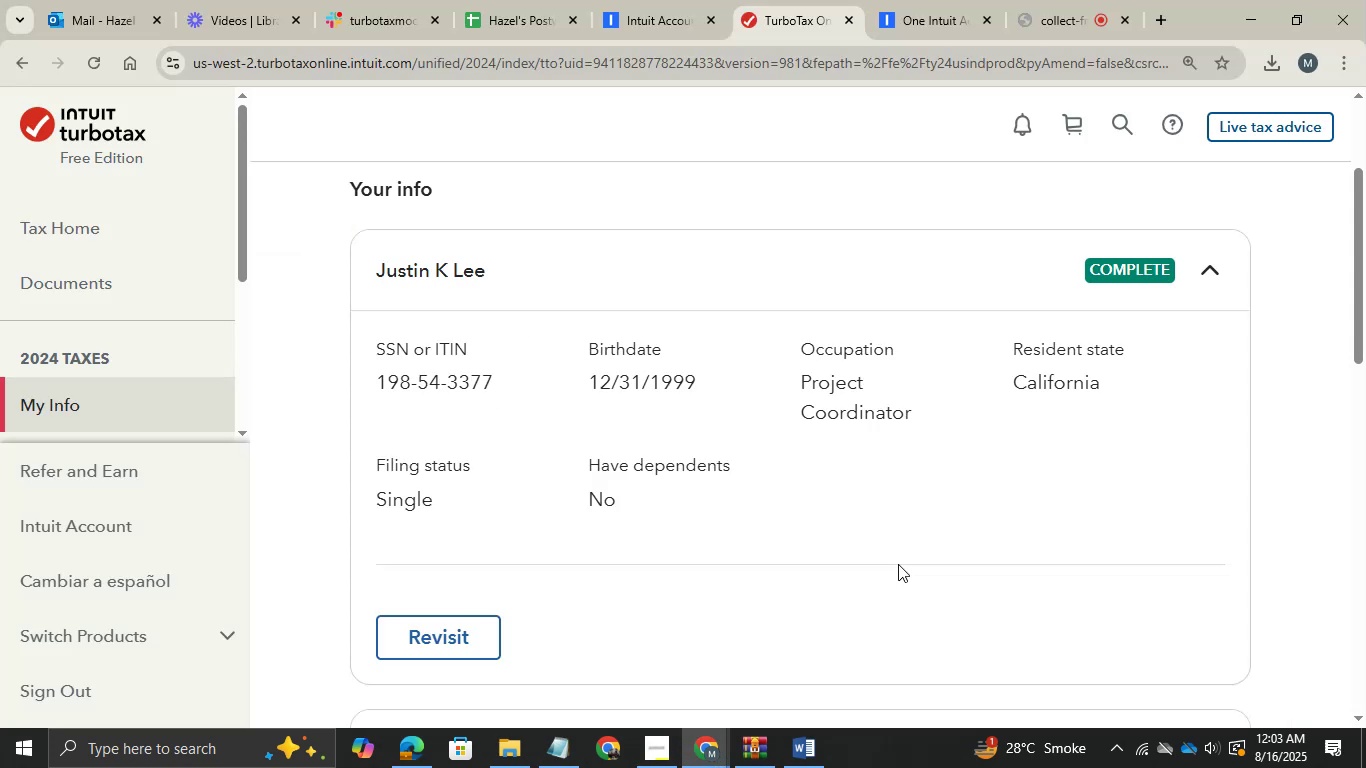 
hold_key(key=AltLeft, duration=0.45)
 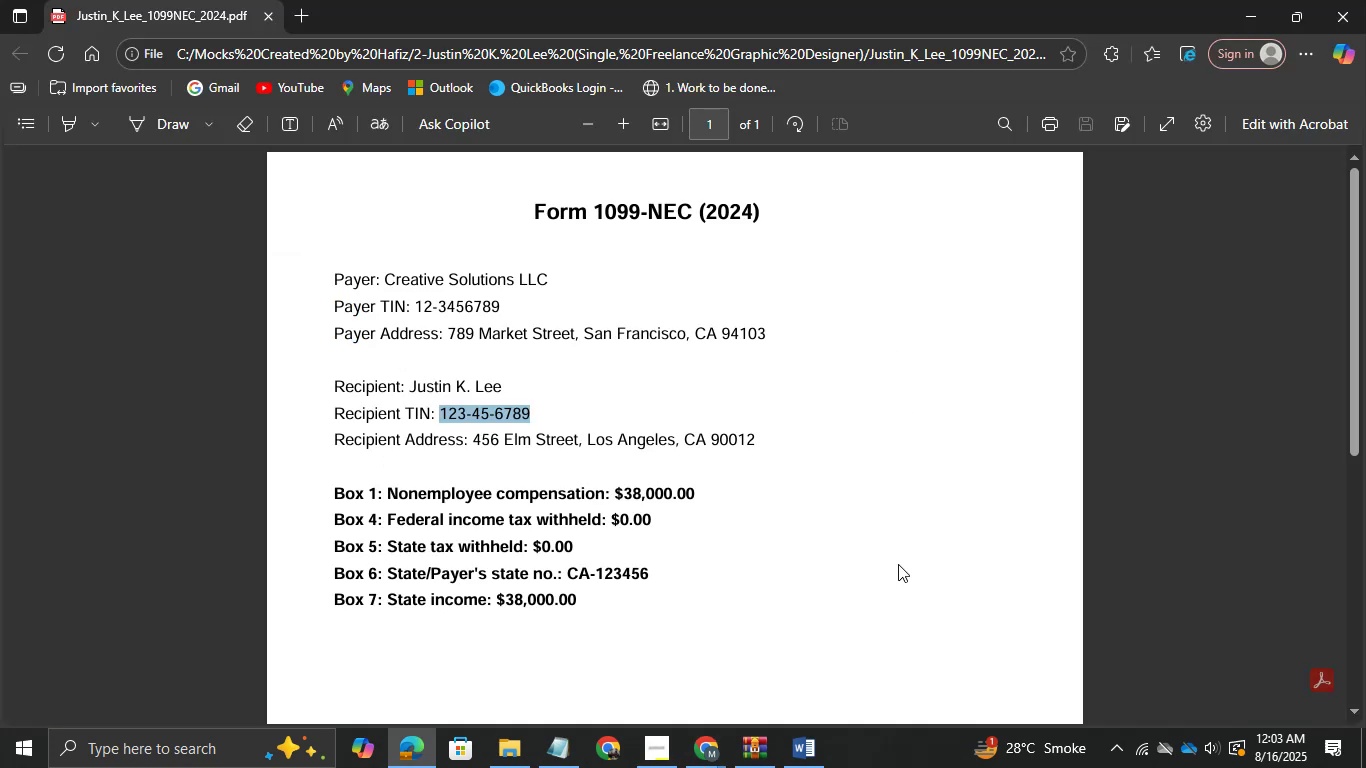 
hold_key(key=Tab, duration=0.39)
 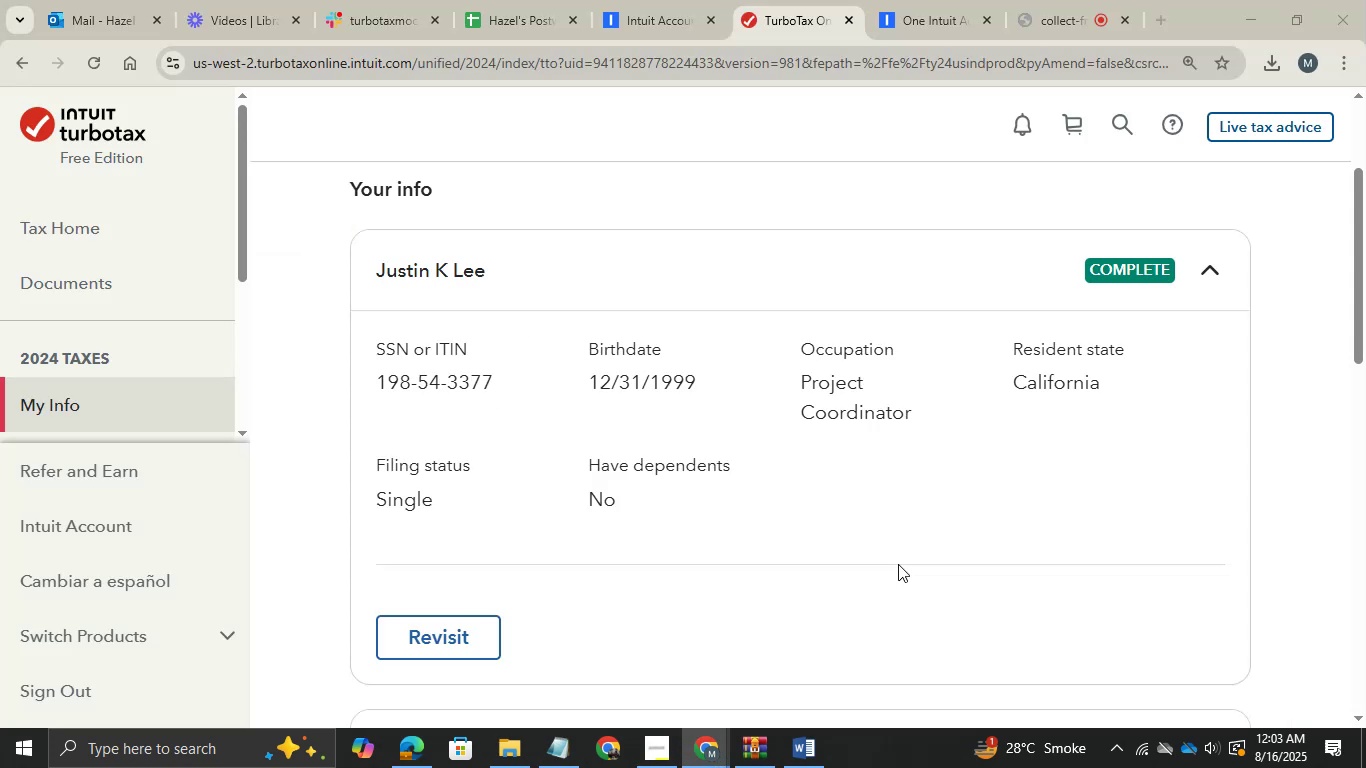 
key(Alt+AltLeft)
 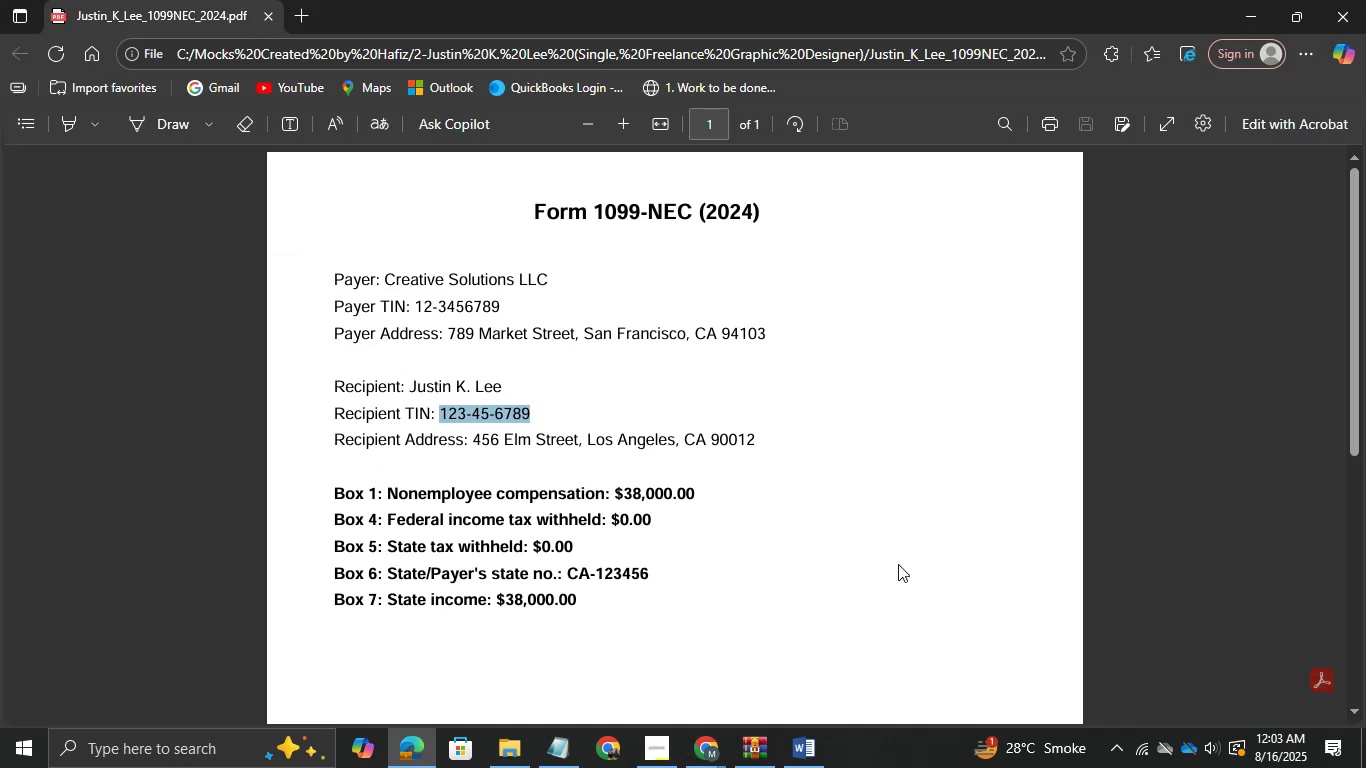 
hold_key(key=Tab, duration=0.36)
 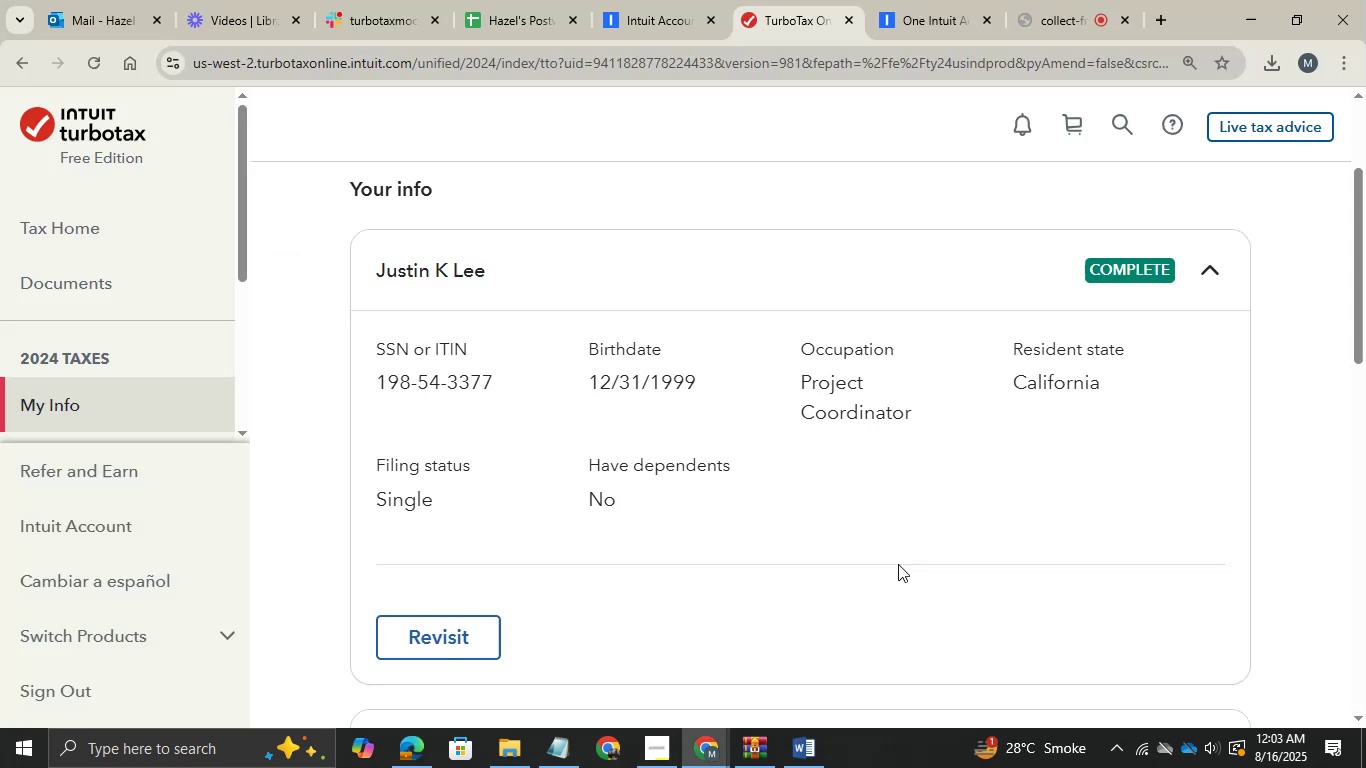 
scroll: coordinate [898, 564], scroll_direction: down, amount: 3.0
 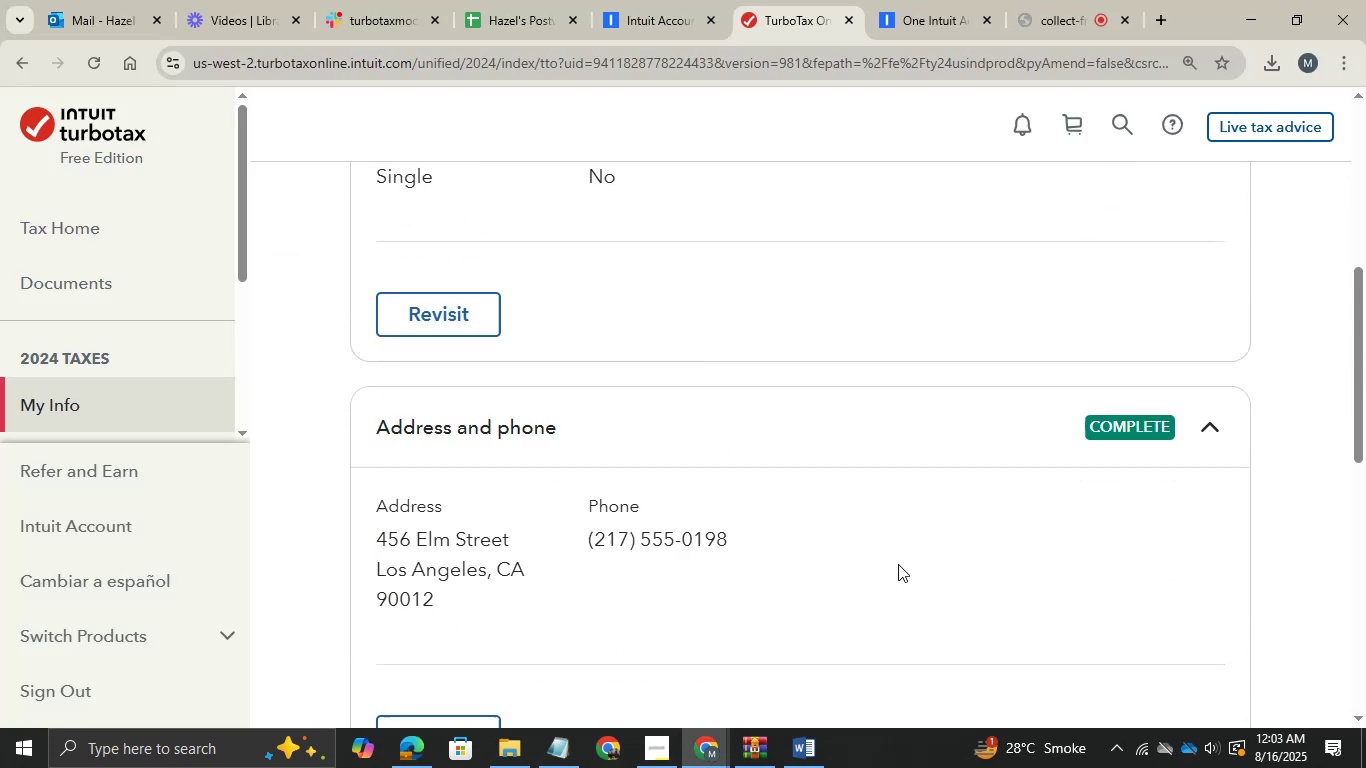 
hold_key(key=AltLeft, duration=0.53)
 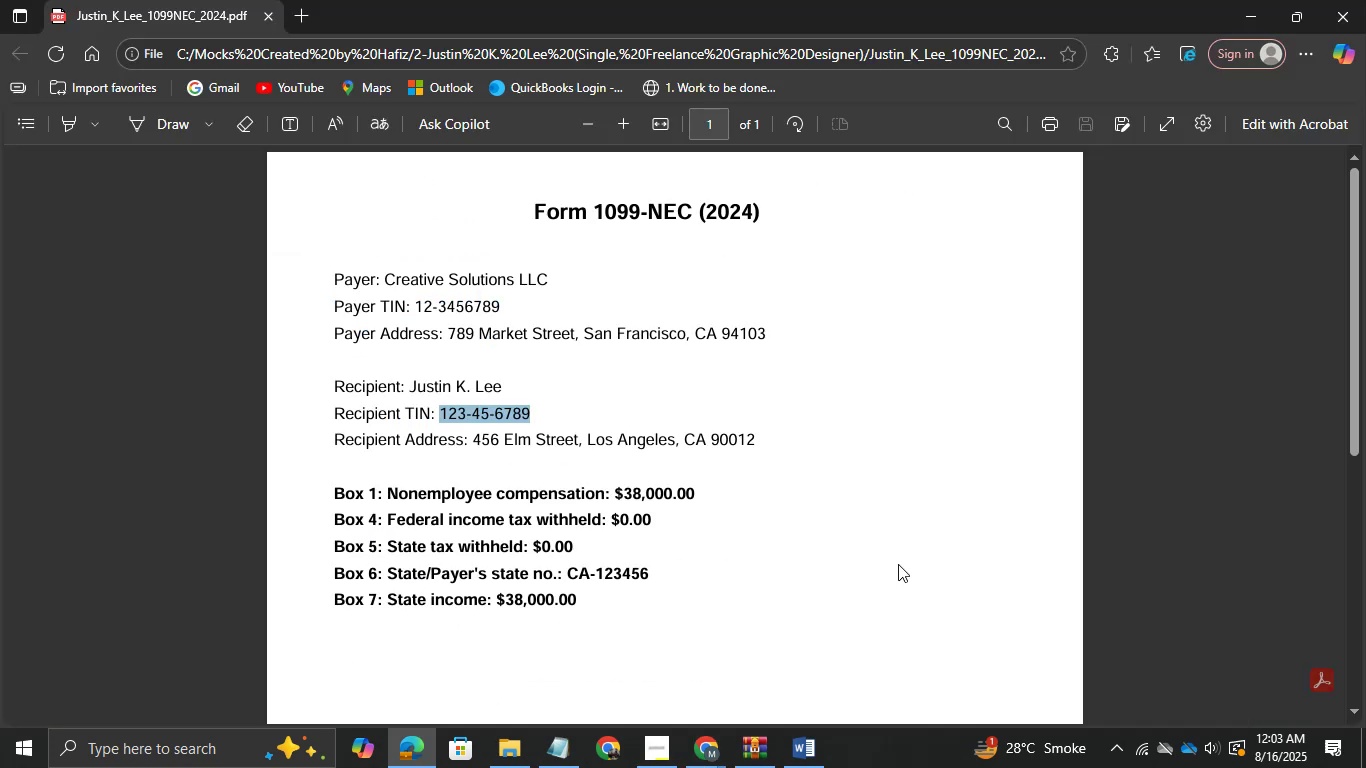 
hold_key(key=Tab, duration=0.4)
 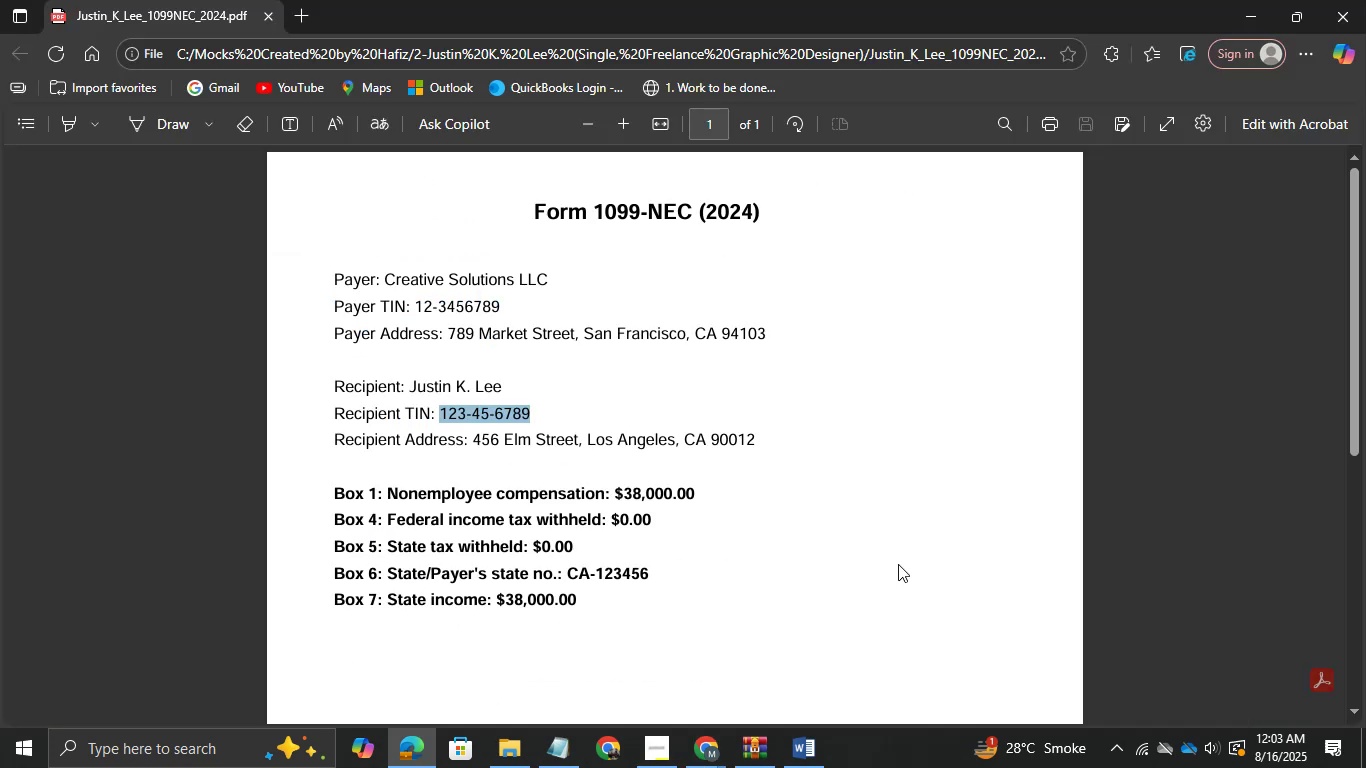 
key(Alt+AltLeft)
 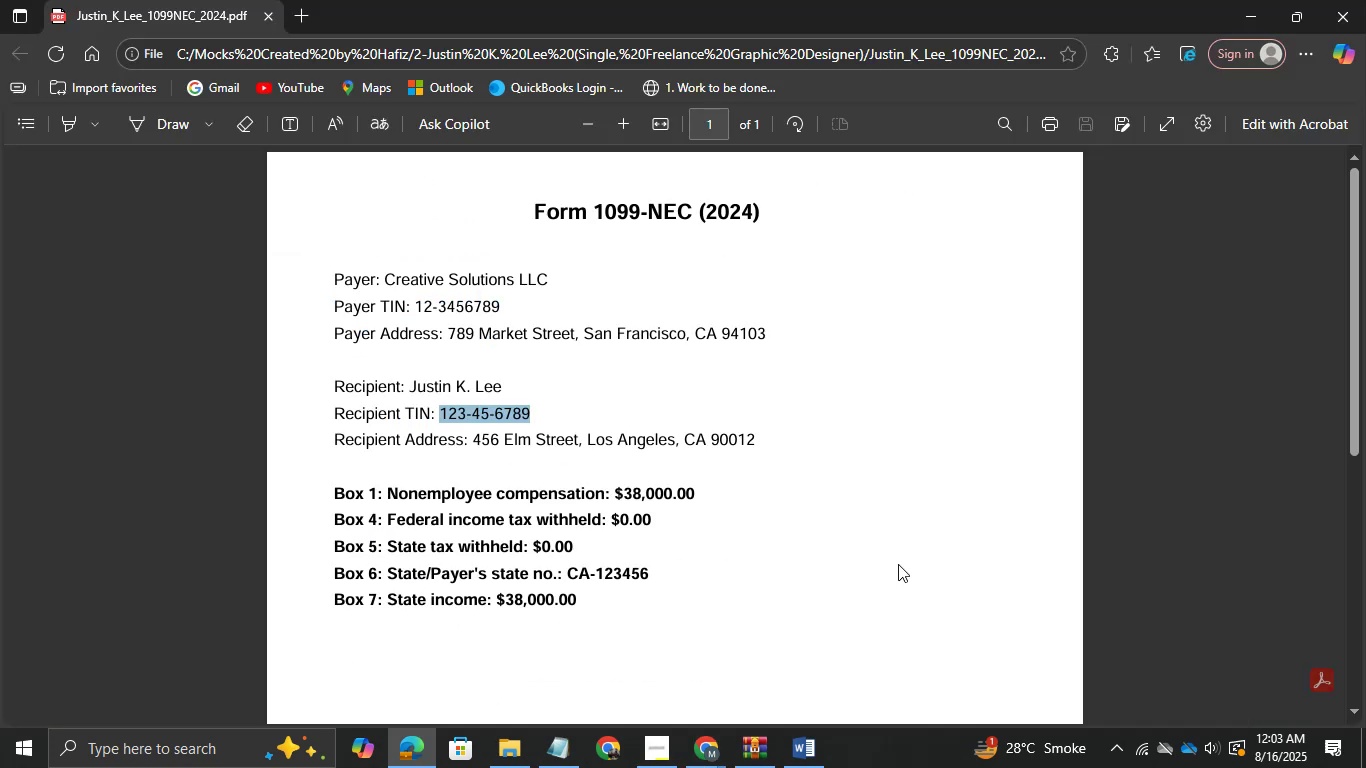 
key(Alt+Tab)
 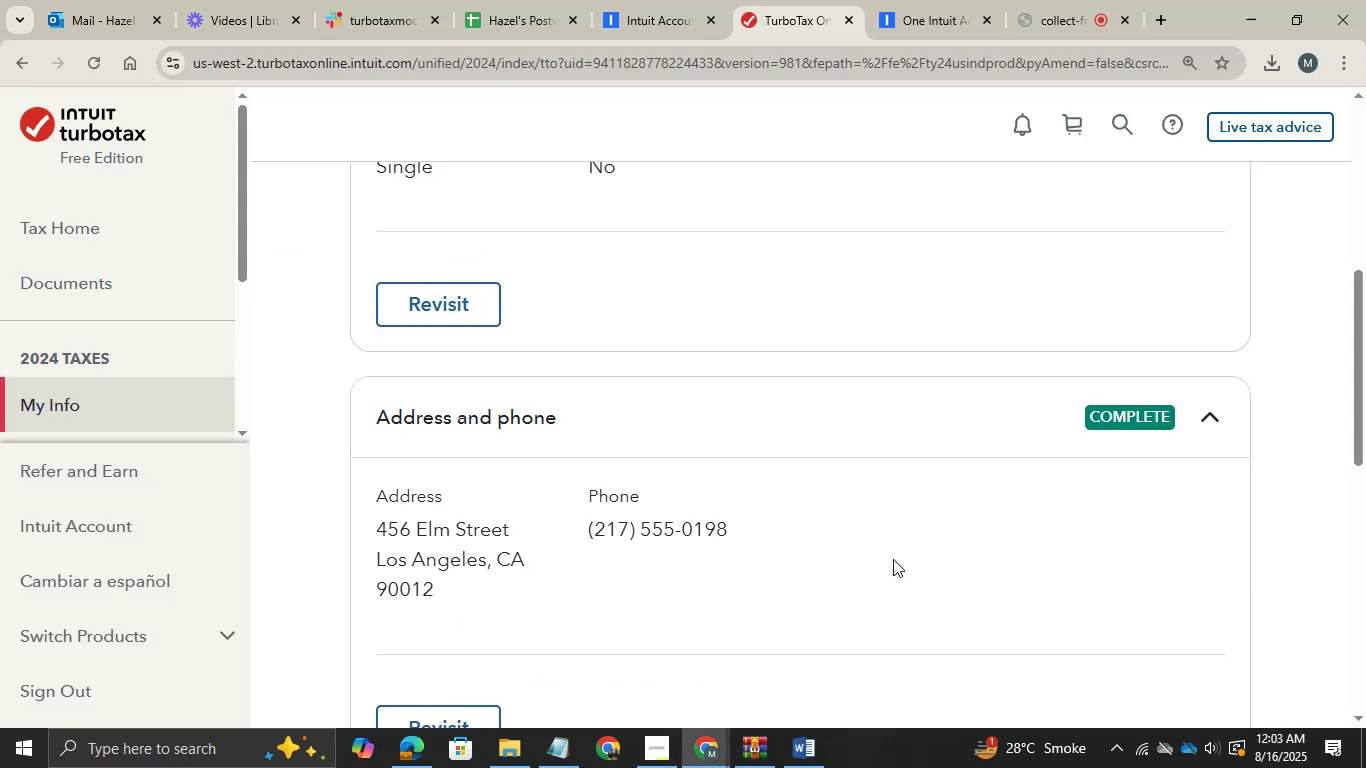 
scroll: coordinate [918, 553], scroll_direction: down, amount: 7.0
 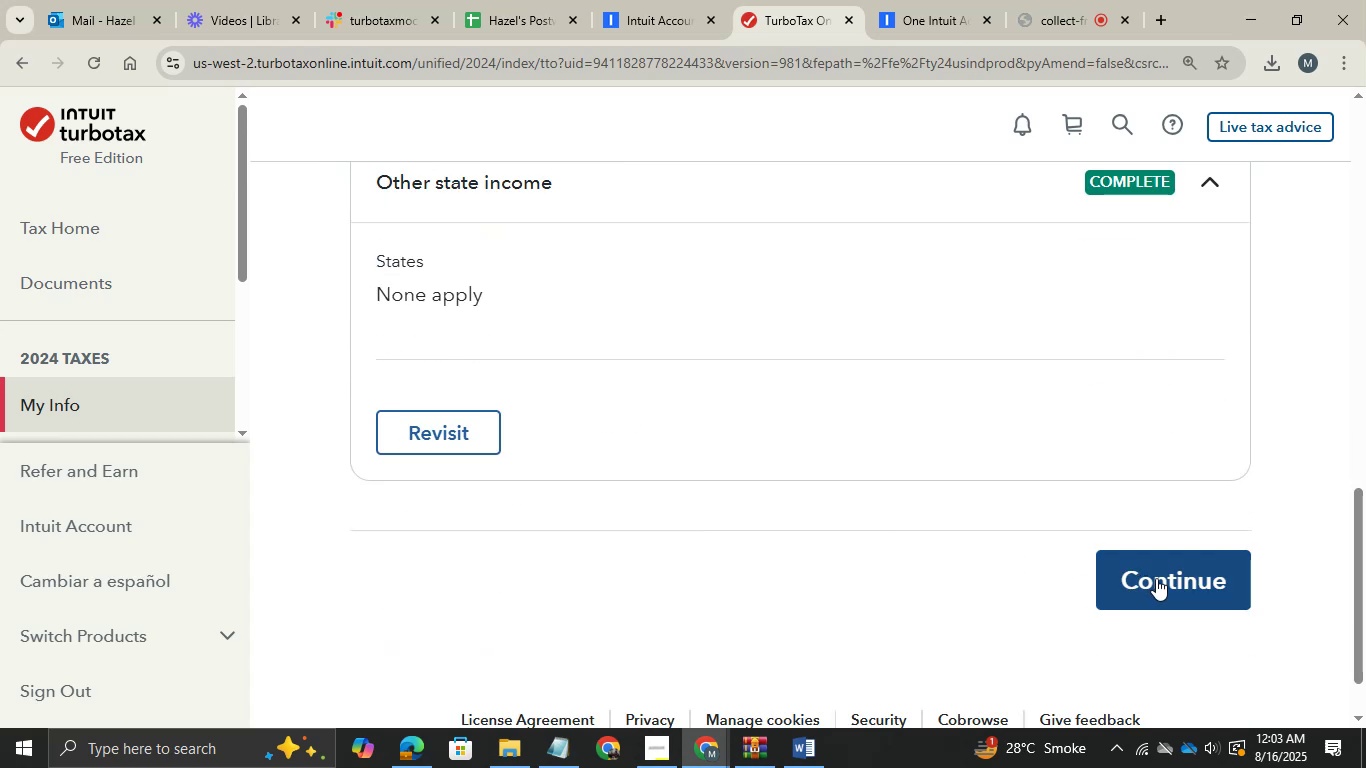 
left_click([1158, 578])
 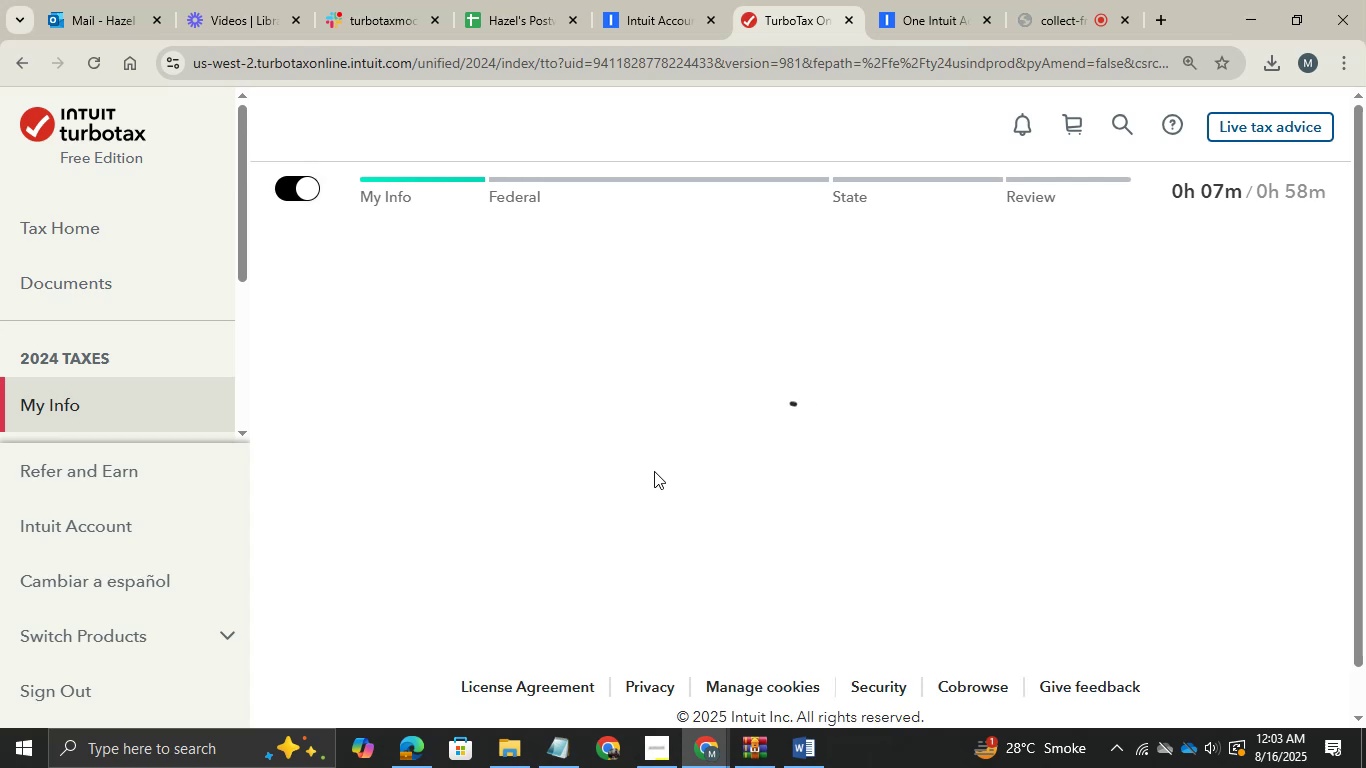 
wait(18.64)
 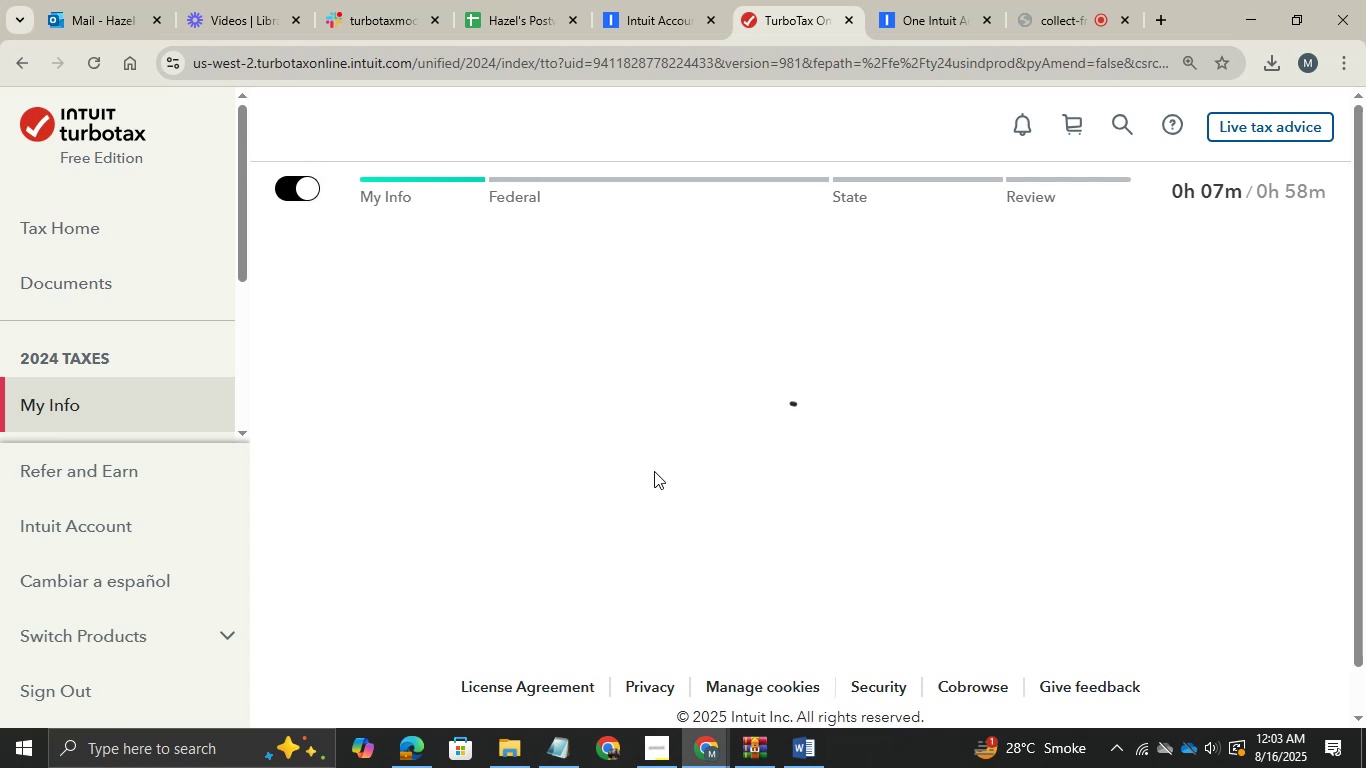 
scroll: coordinate [721, 429], scroll_direction: down, amount: 8.0
 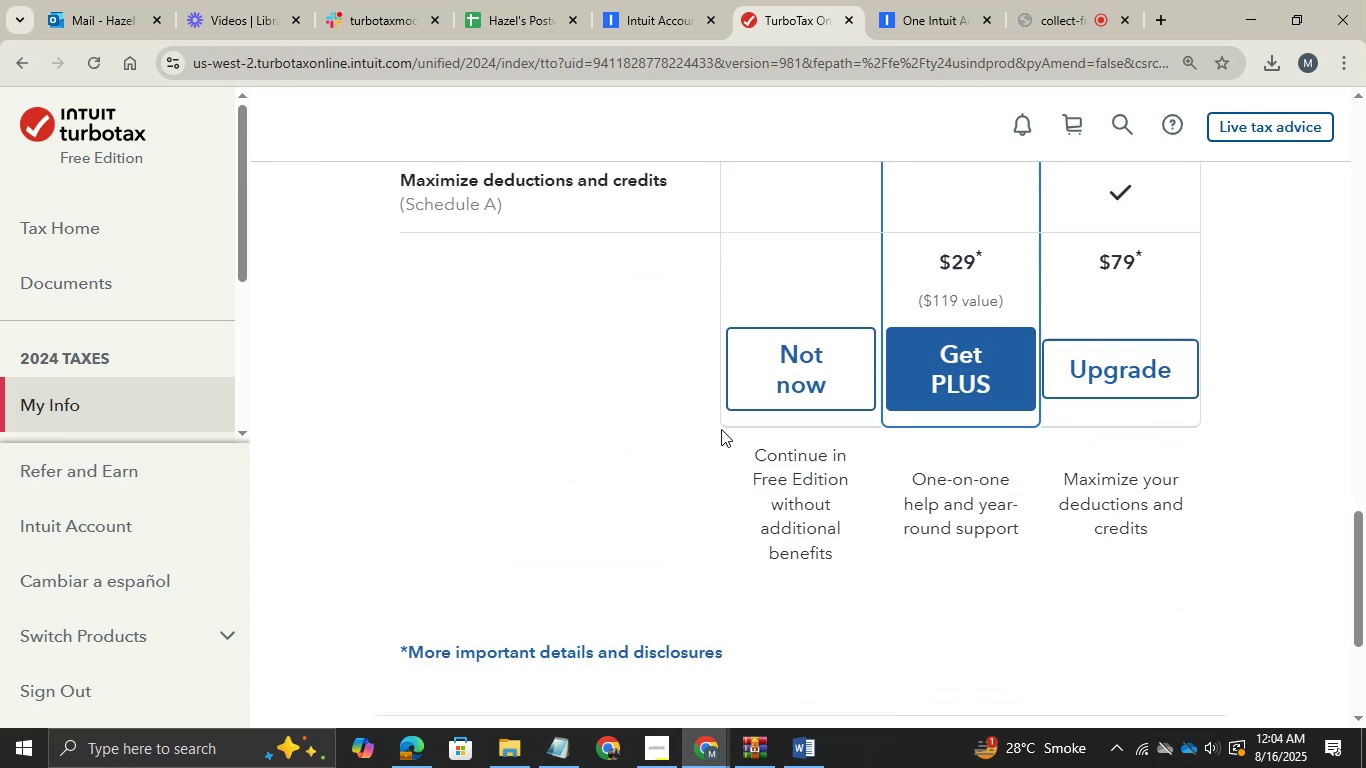 
right_click([721, 429])
 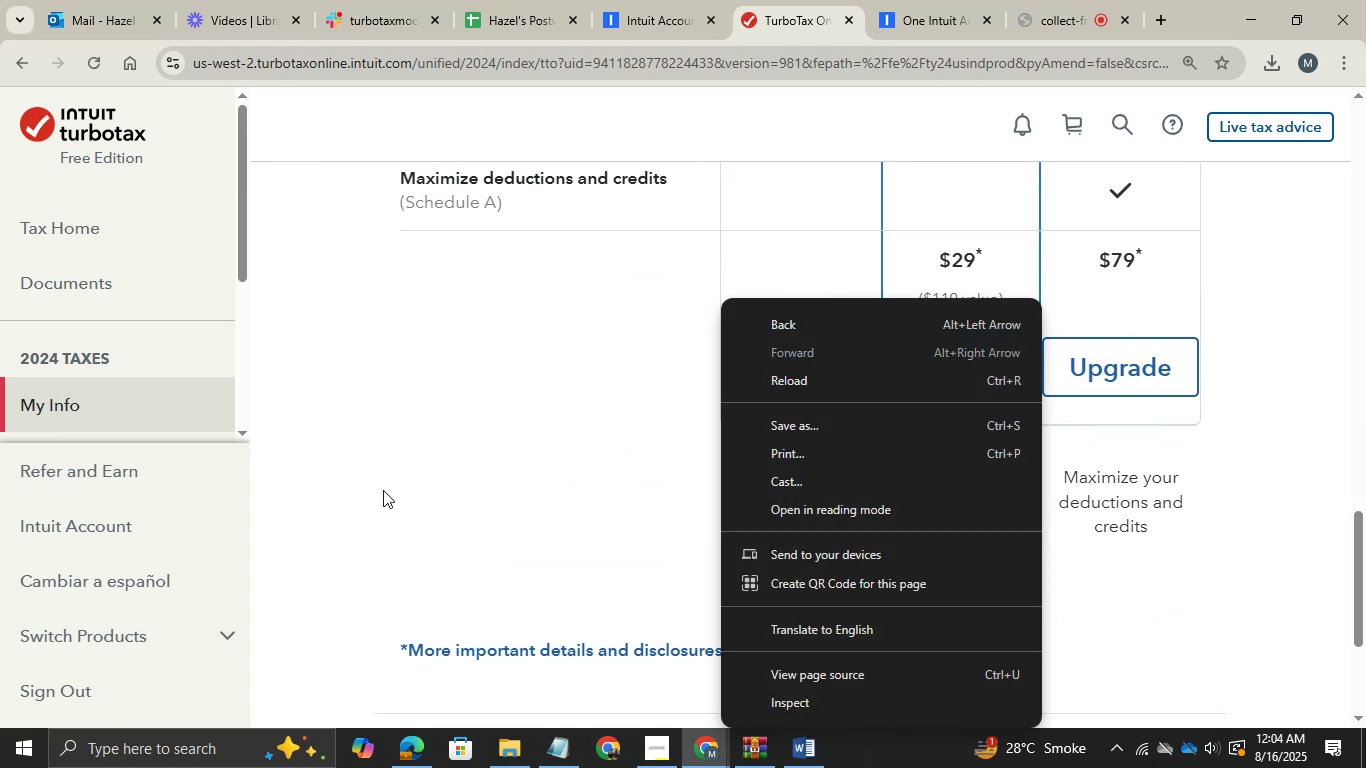 
left_click([383, 490])
 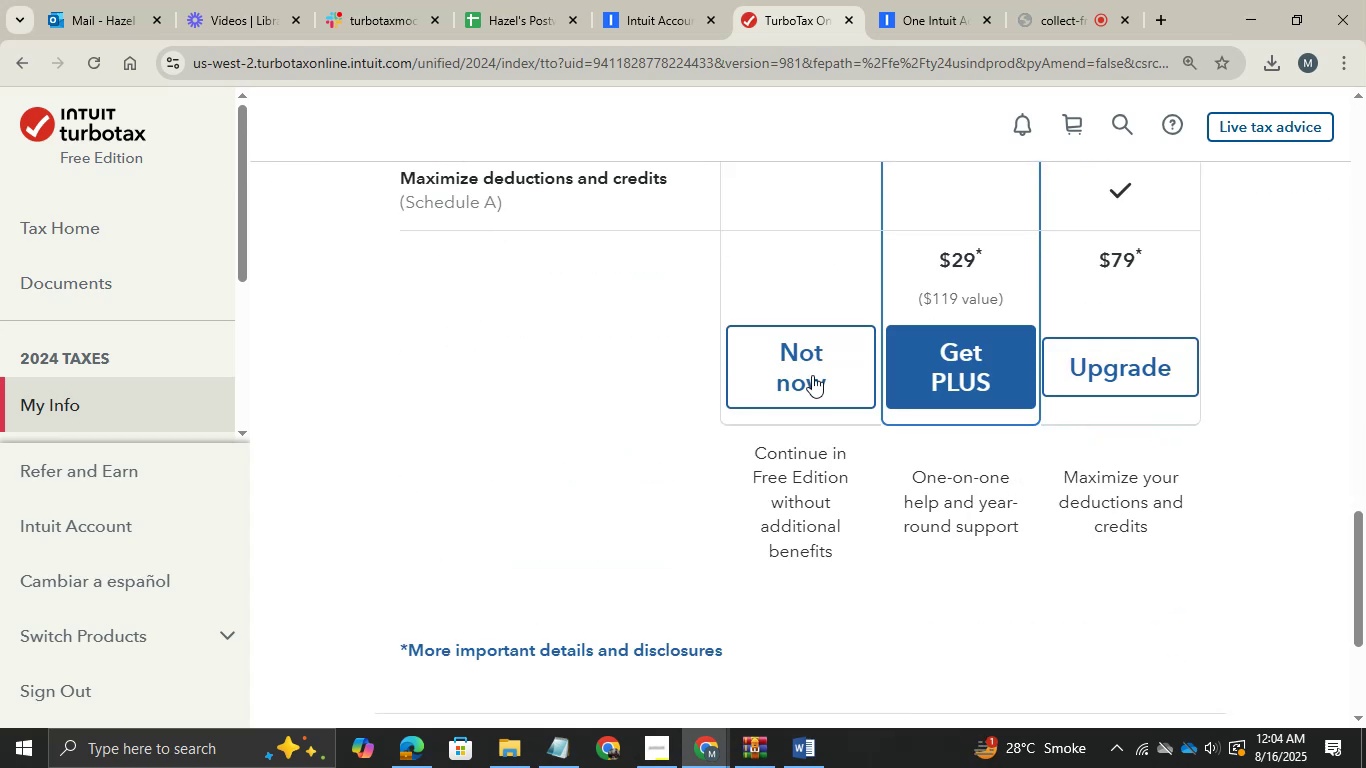 
left_click([812, 375])
 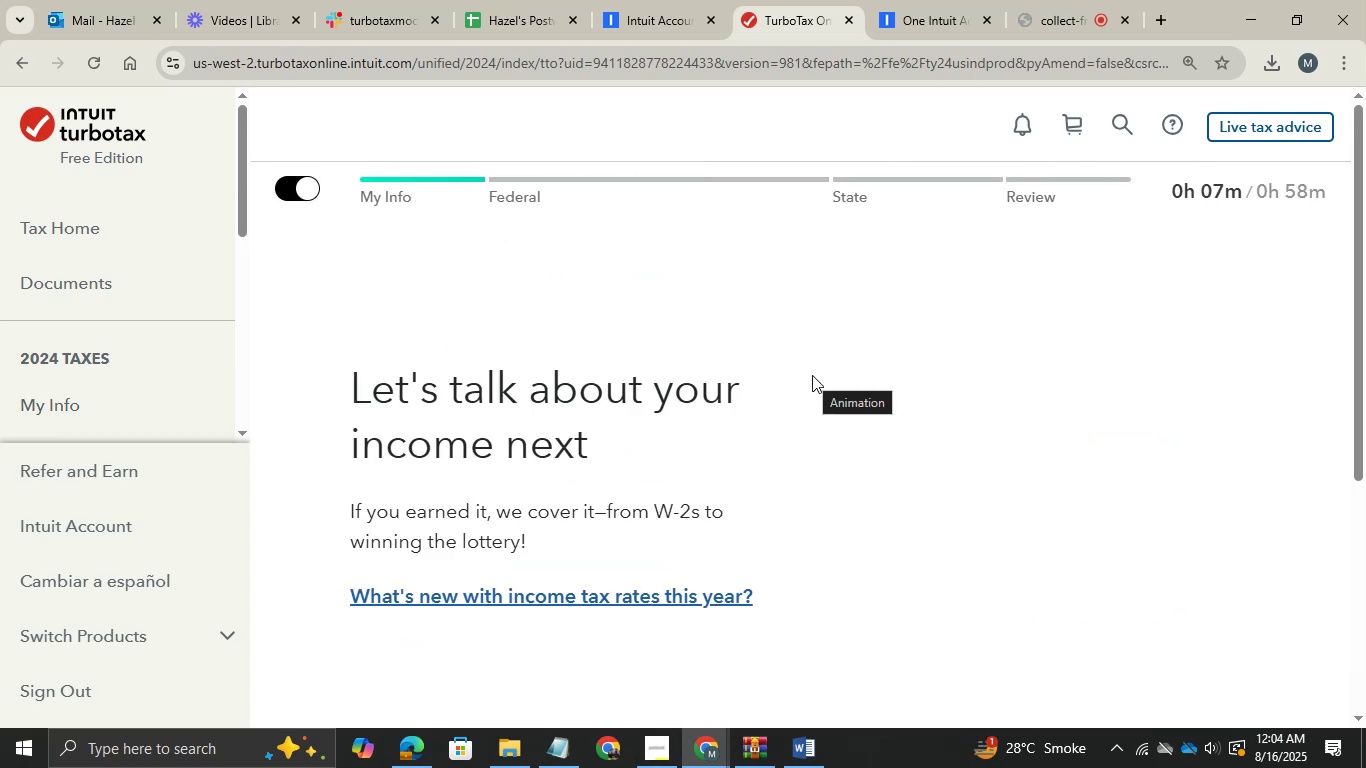 
wait(5.48)
 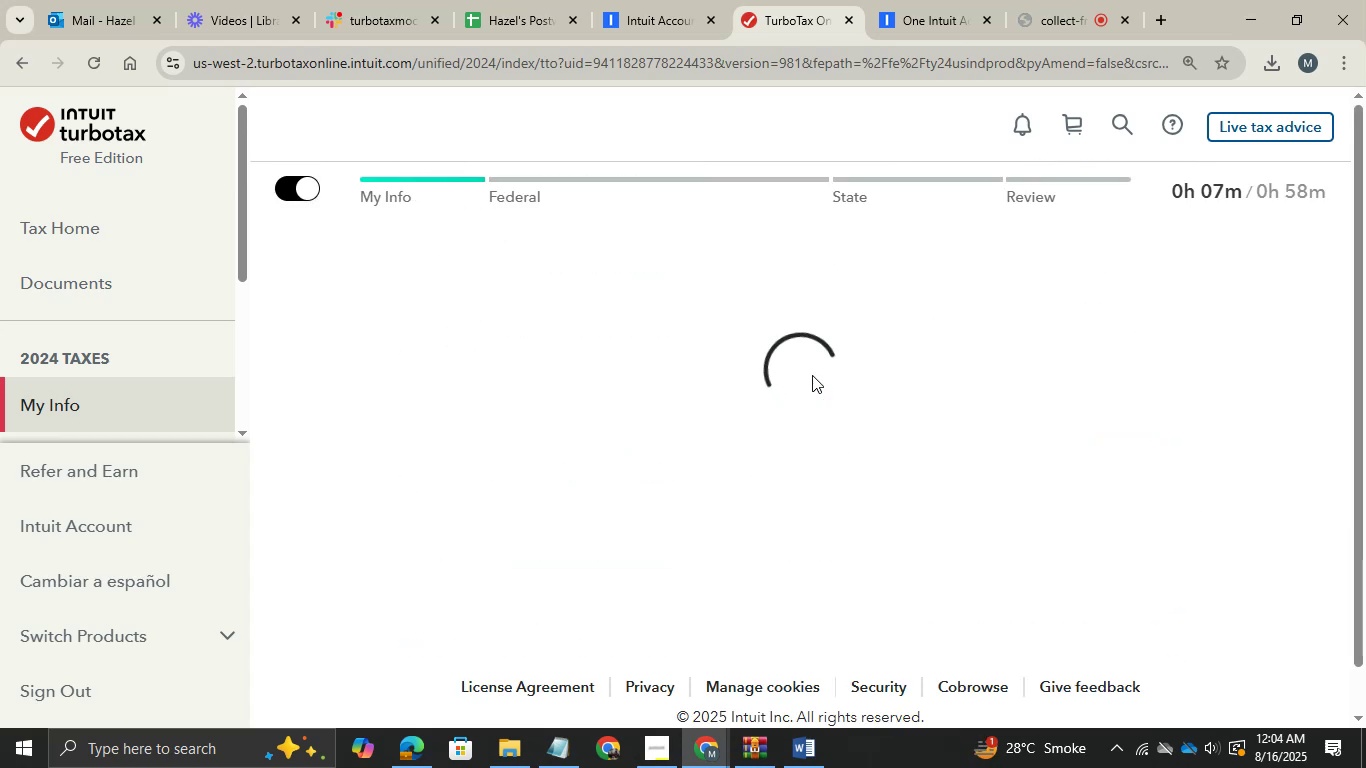 
scroll: coordinate [652, 498], scroll_direction: down, amount: 5.0
 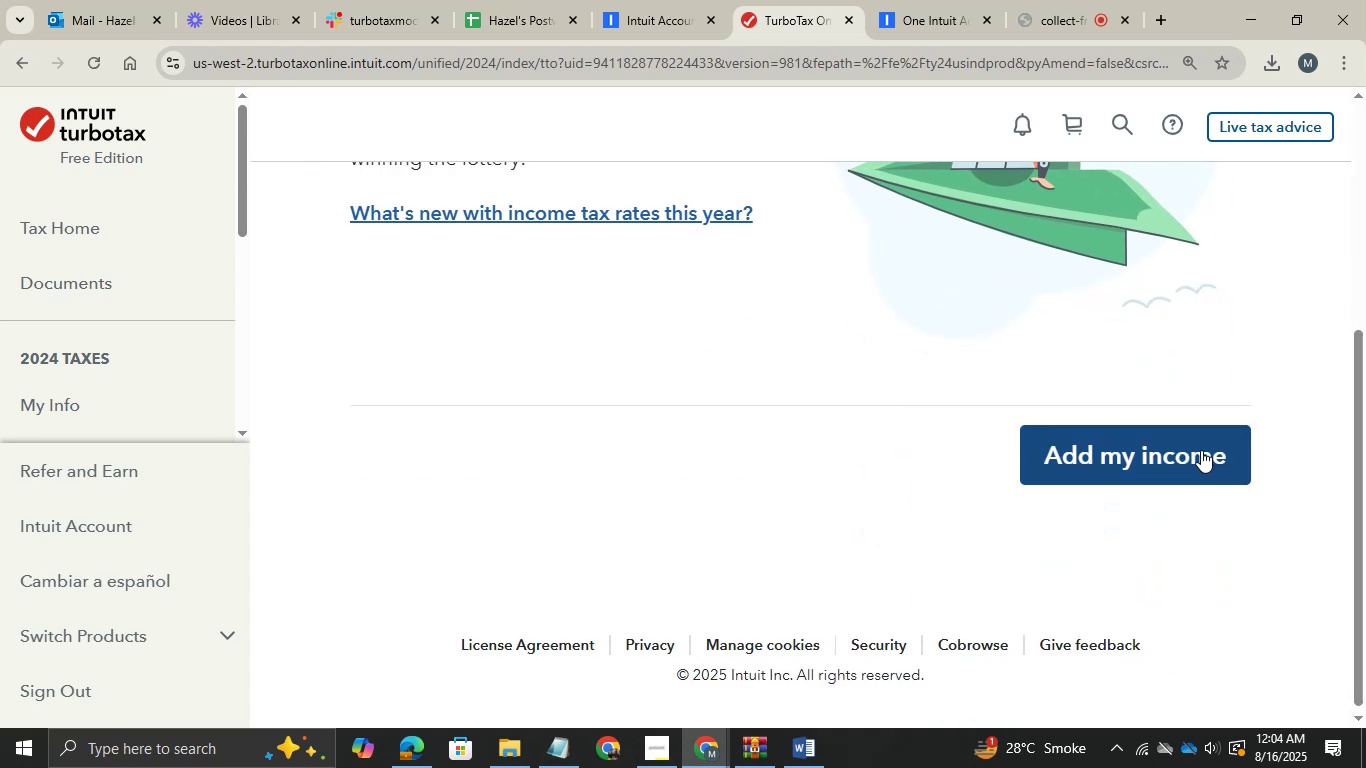 
left_click([1196, 450])
 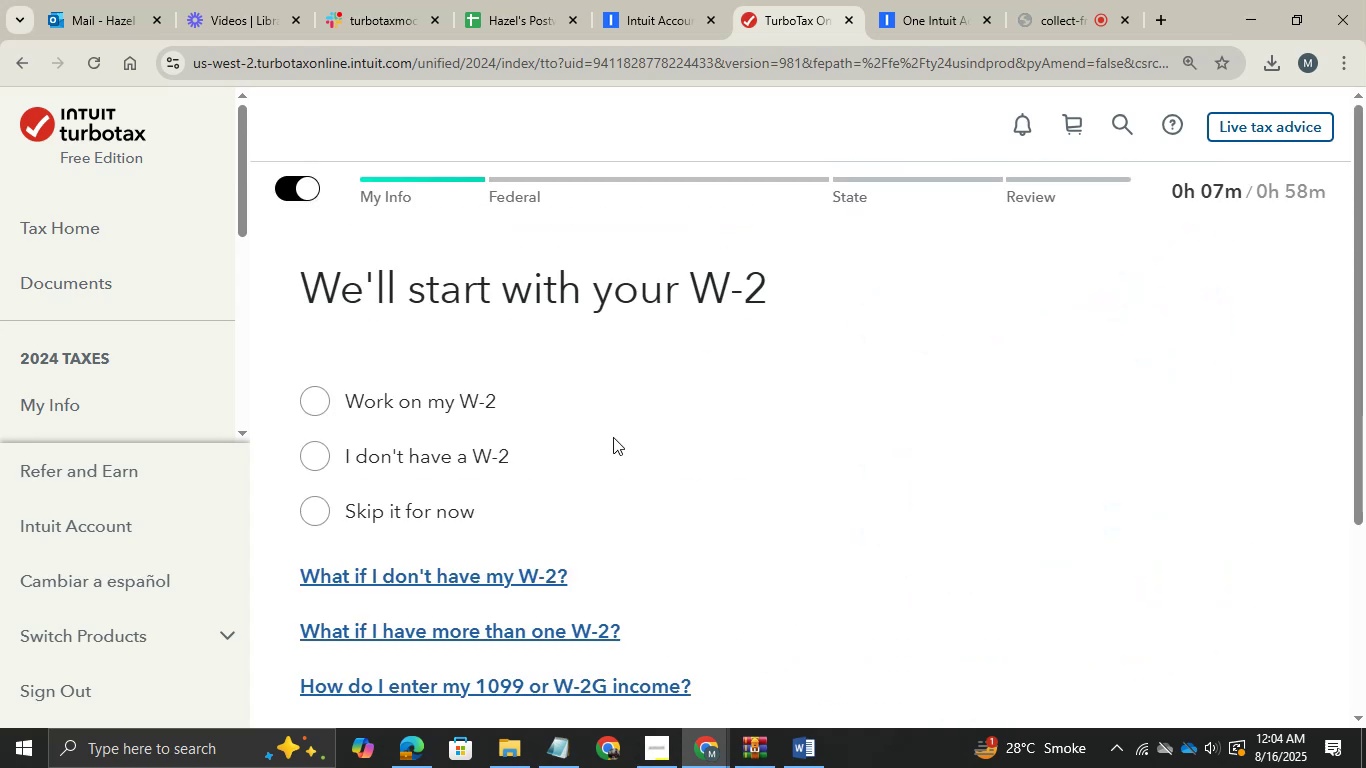 
wait(5.78)
 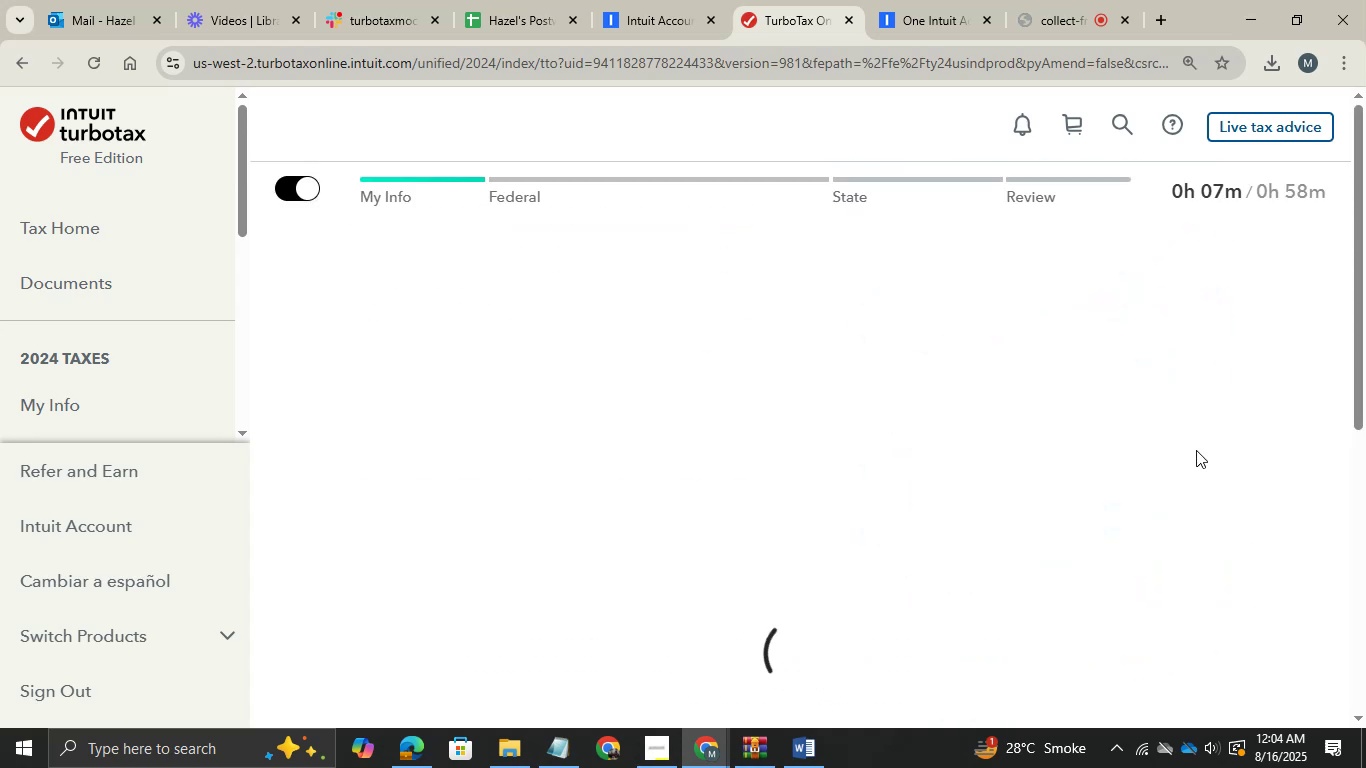 
left_click([382, 420])
 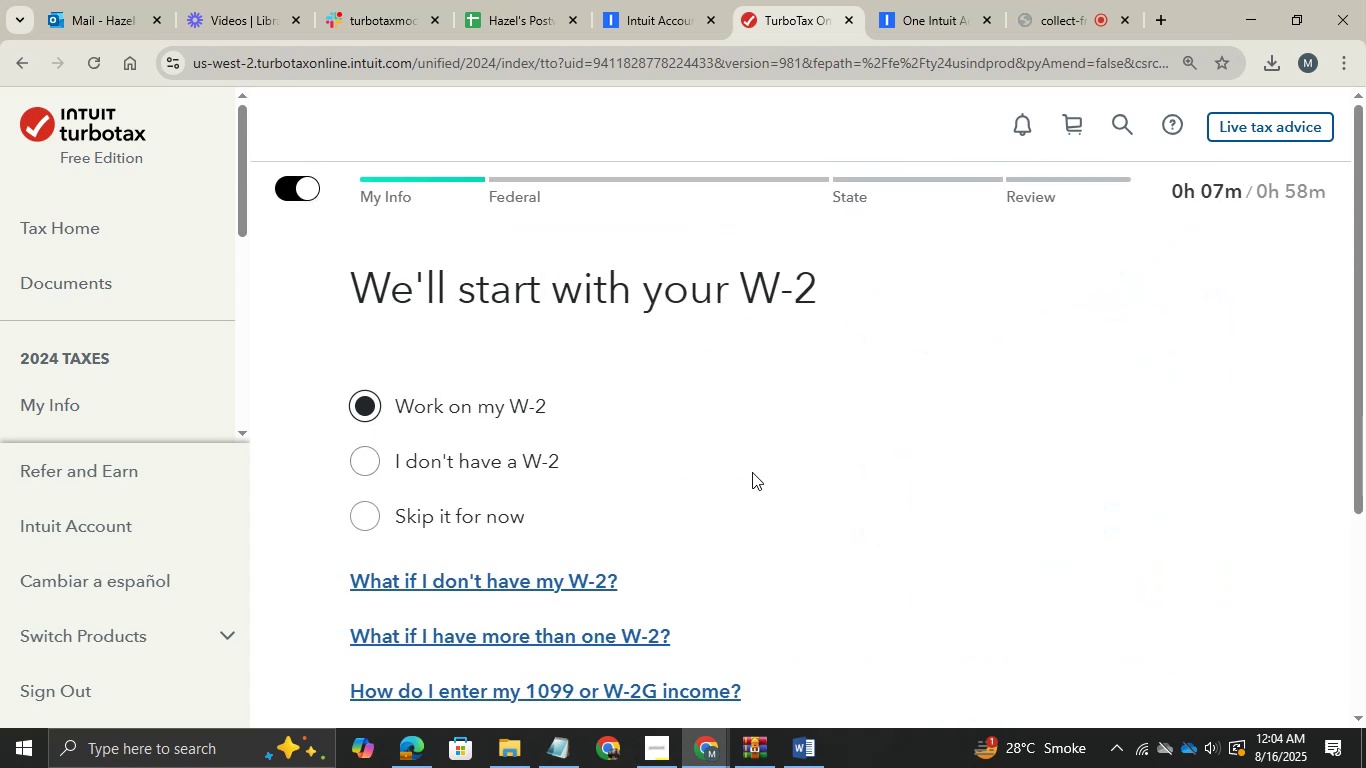 
scroll: coordinate [888, 543], scroll_direction: down, amount: 6.0
 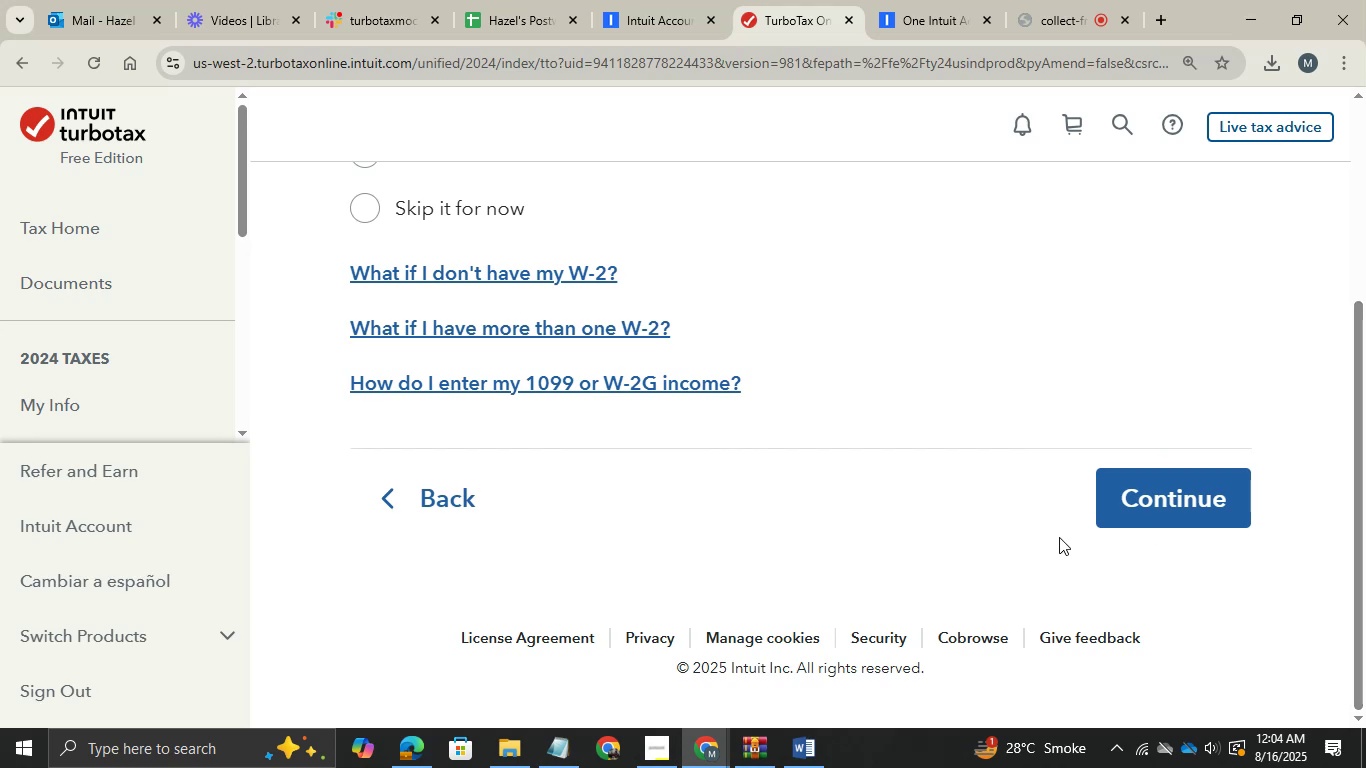 
left_click([1163, 512])
 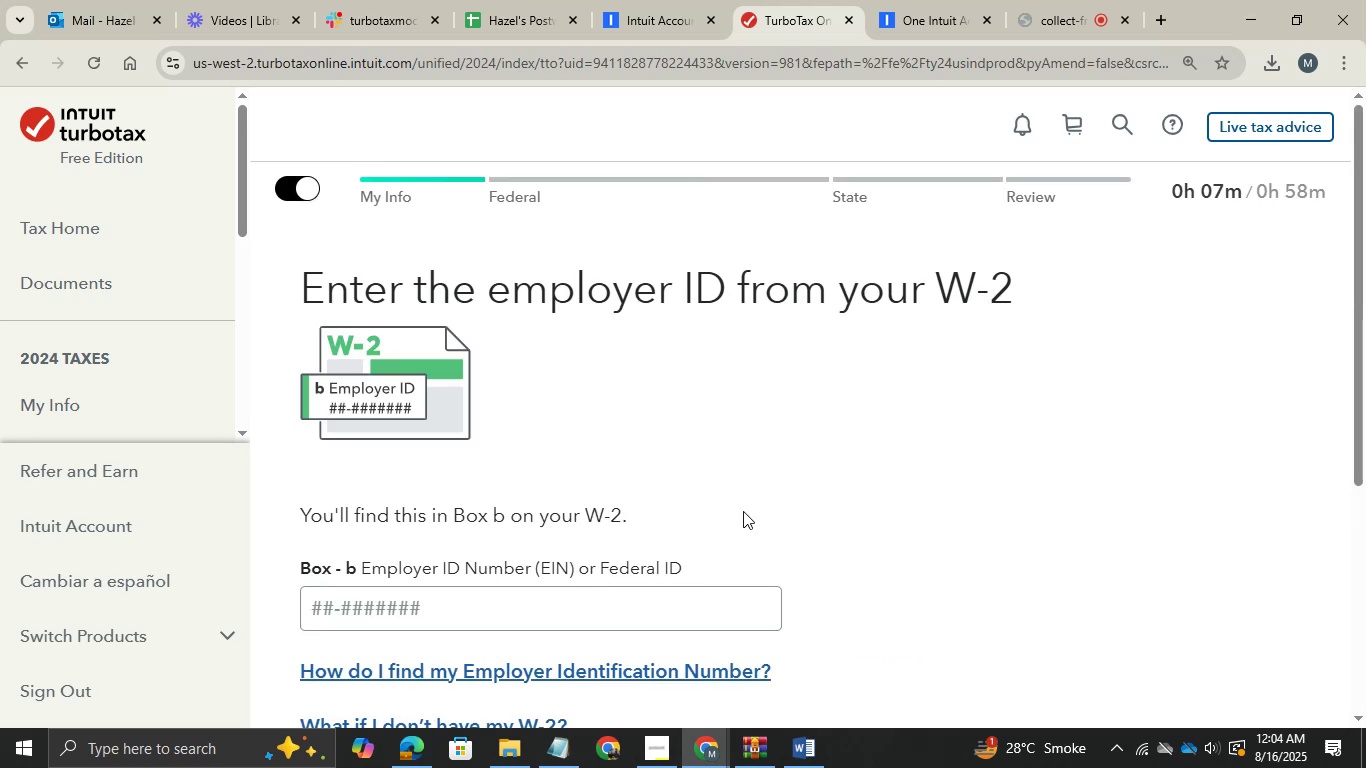 
key(Alt+Tab)
 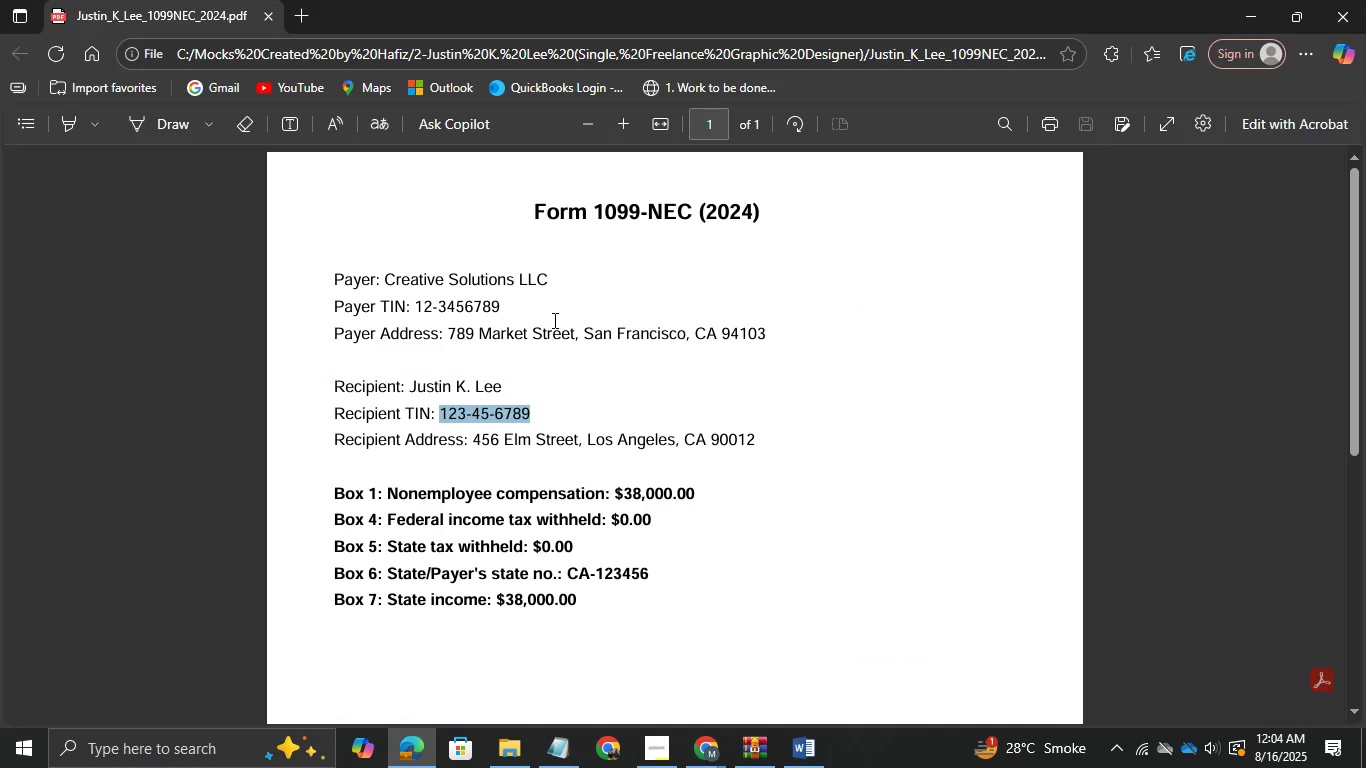 
left_click_drag(start_coordinate=[509, 313], to_coordinate=[414, 307])
 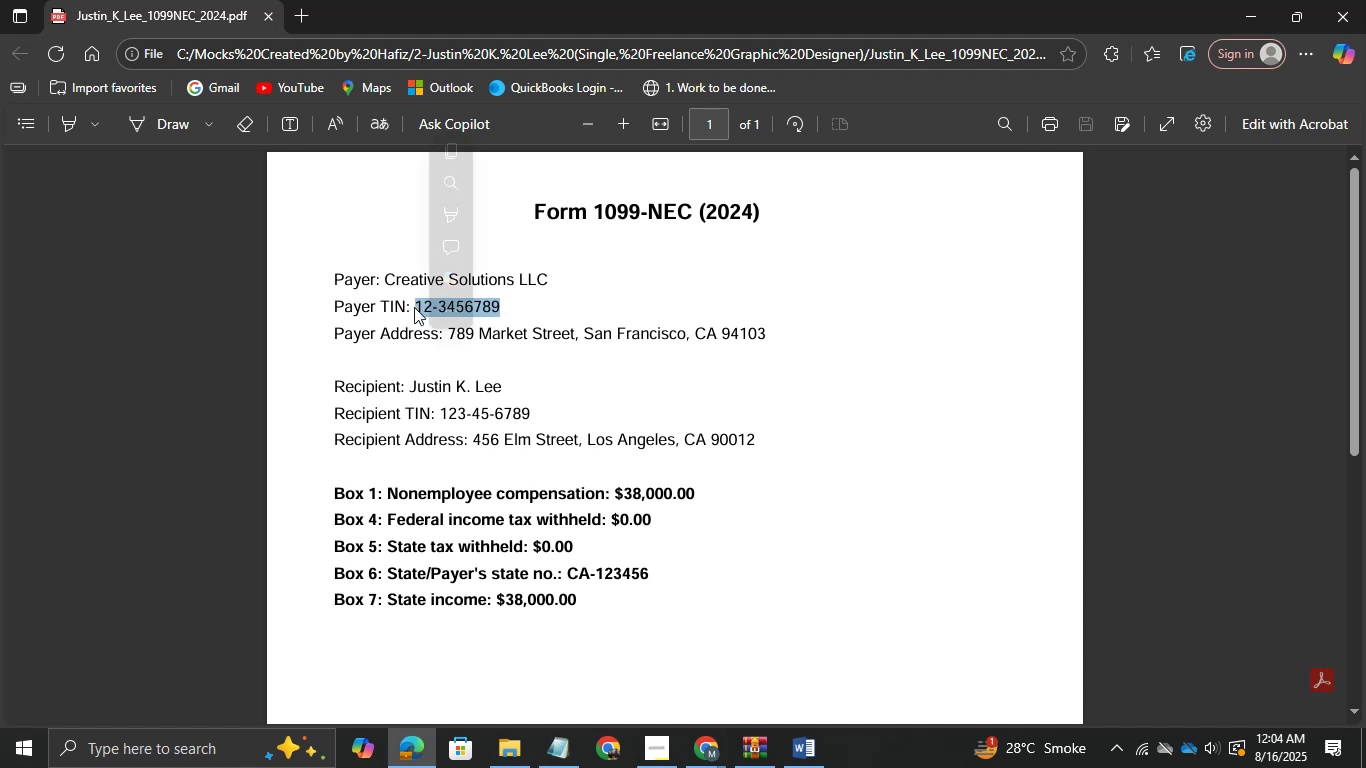 
key(Control+C)
 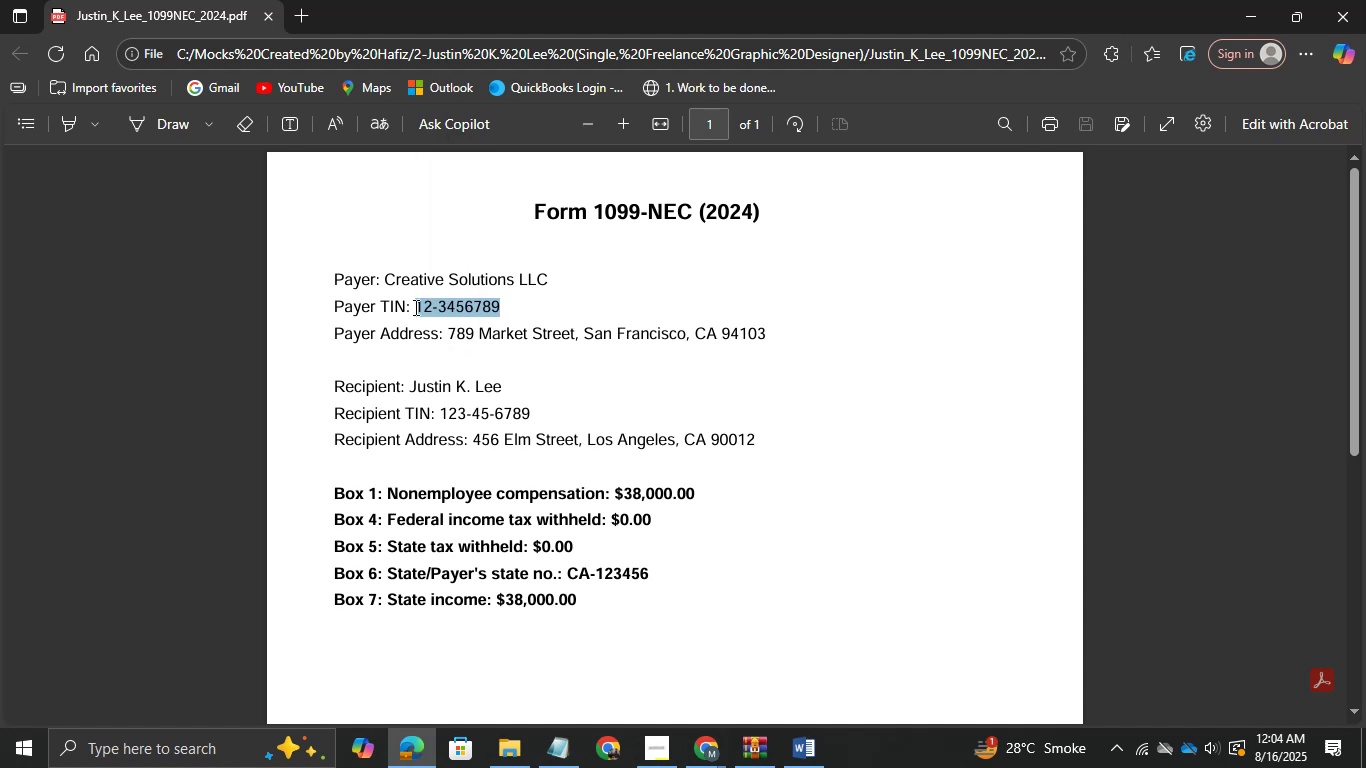 
key(Control+C)
 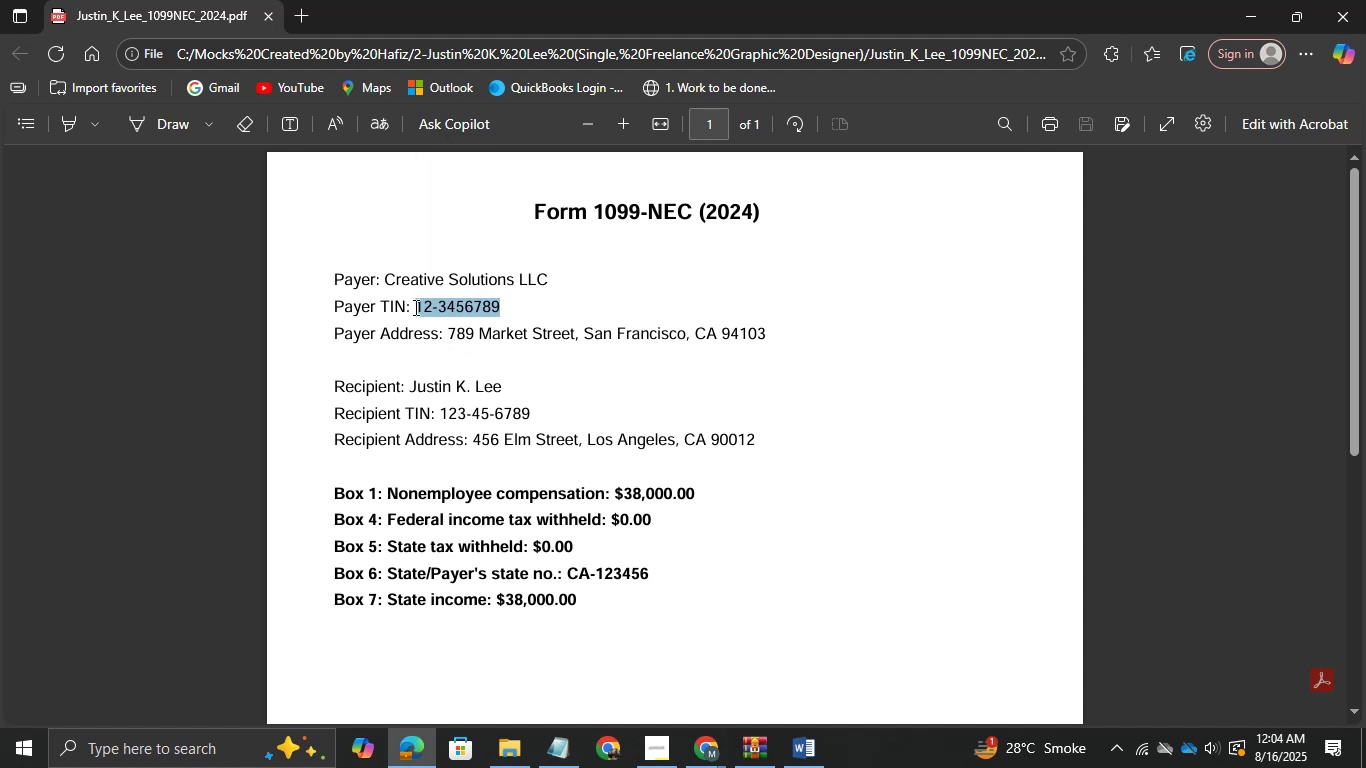 
key(Control+C)
 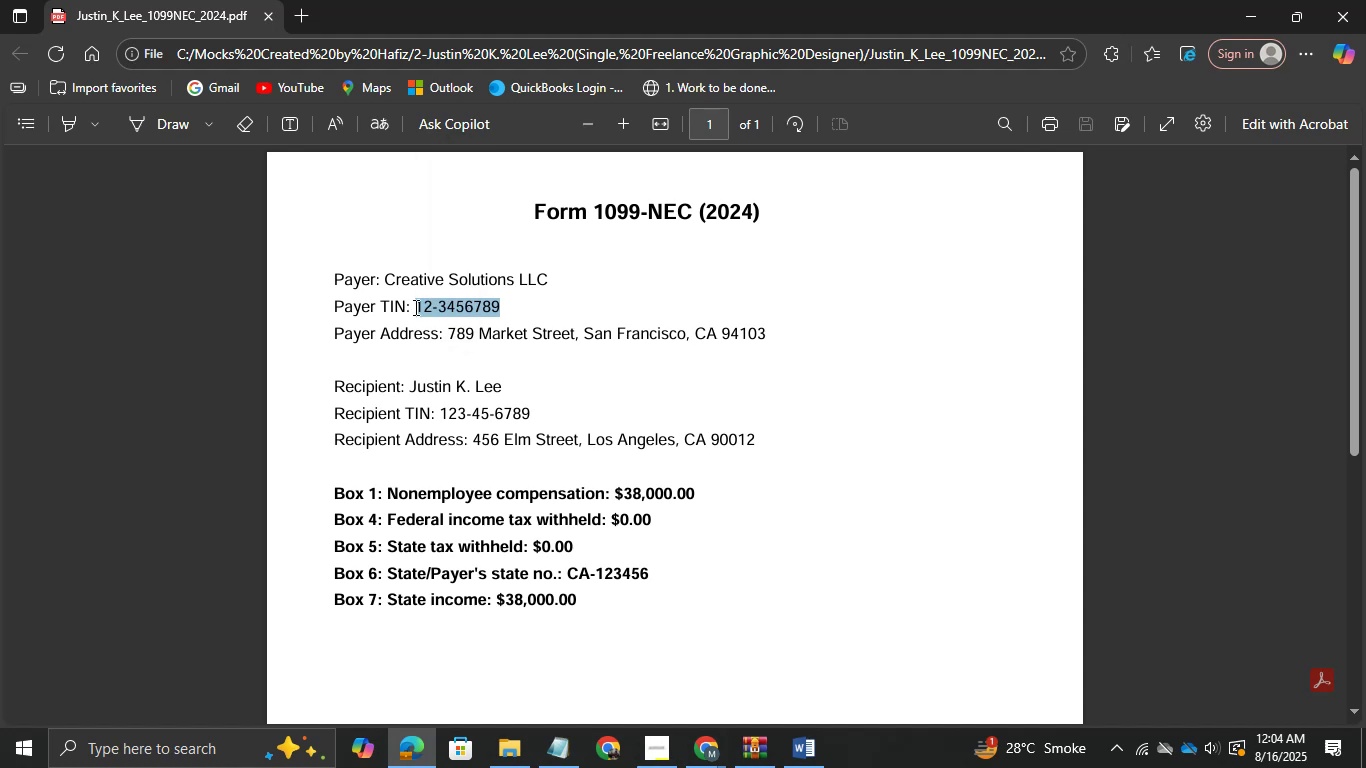 
key(Control+C)
 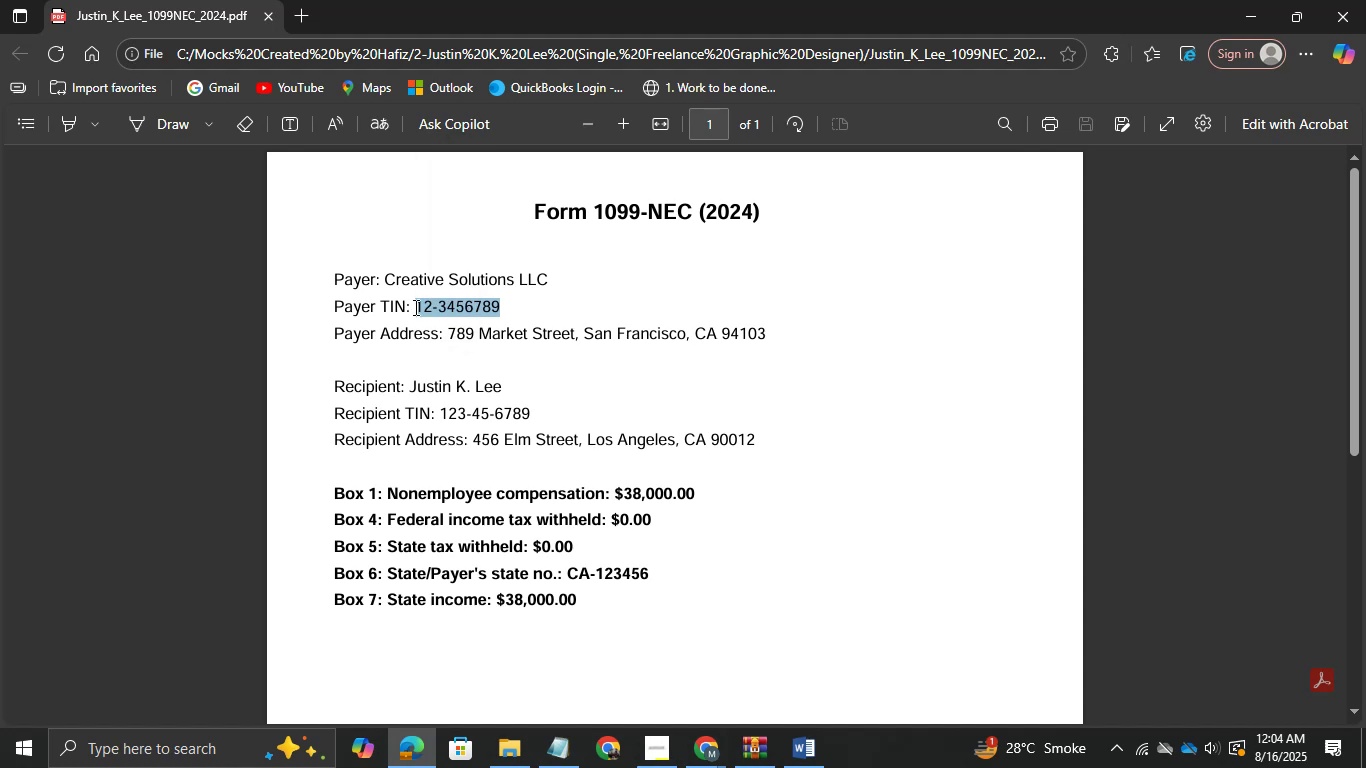 
key(Alt+Tab)
 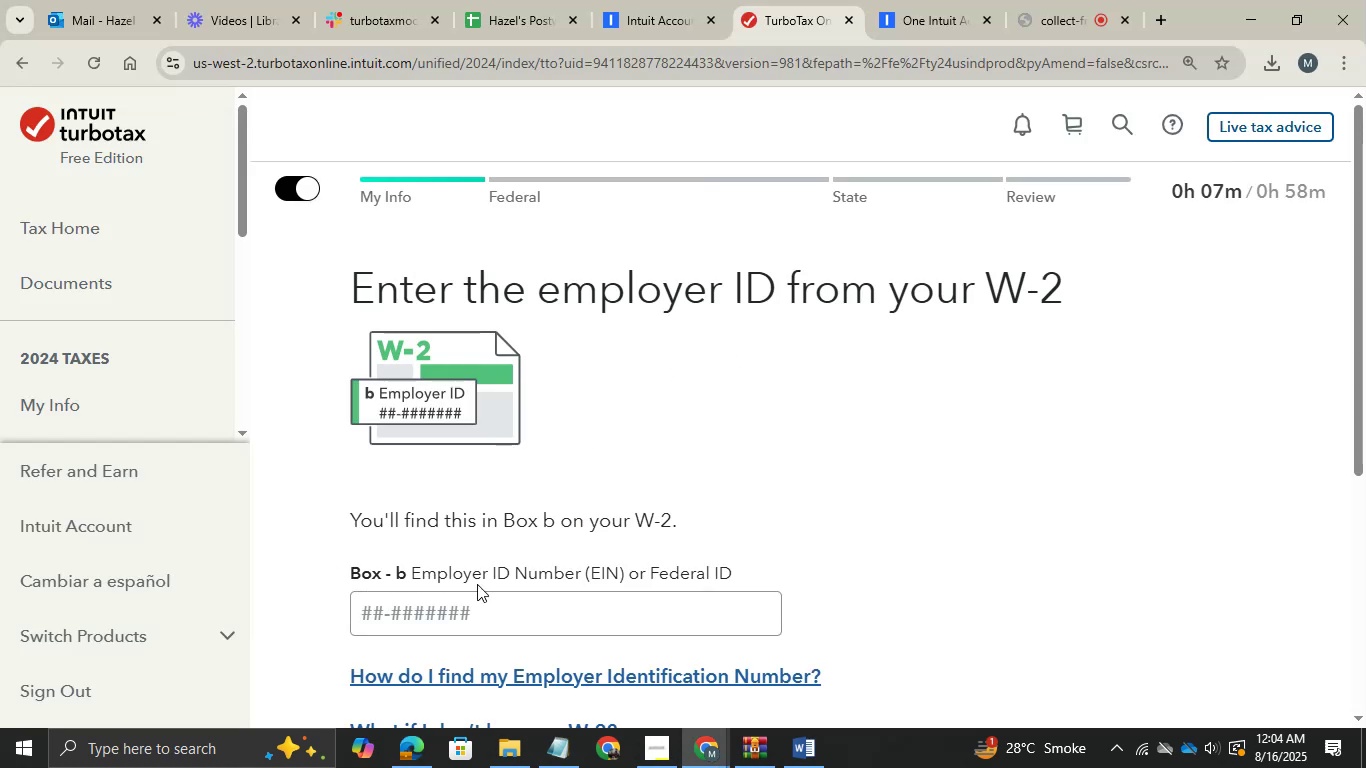 
left_click([447, 605])
 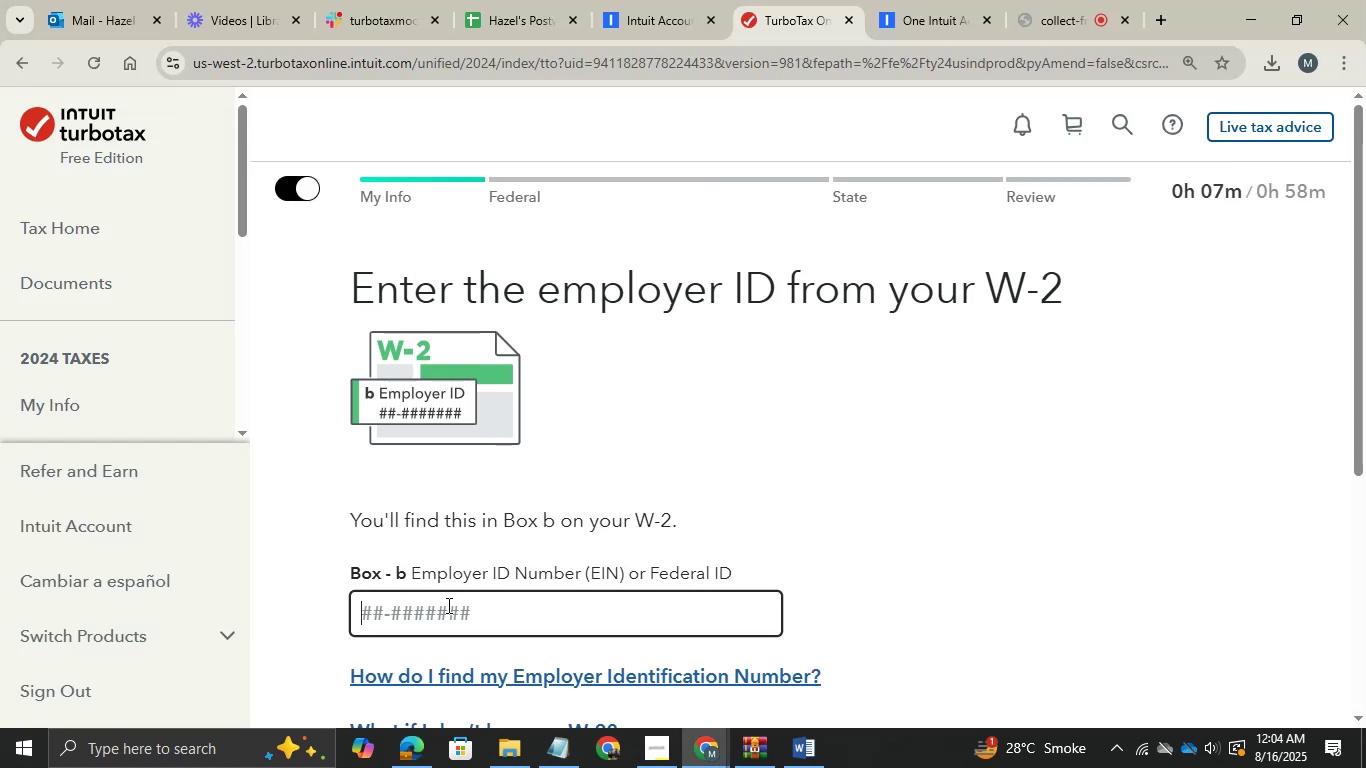 
key(Control+V)
 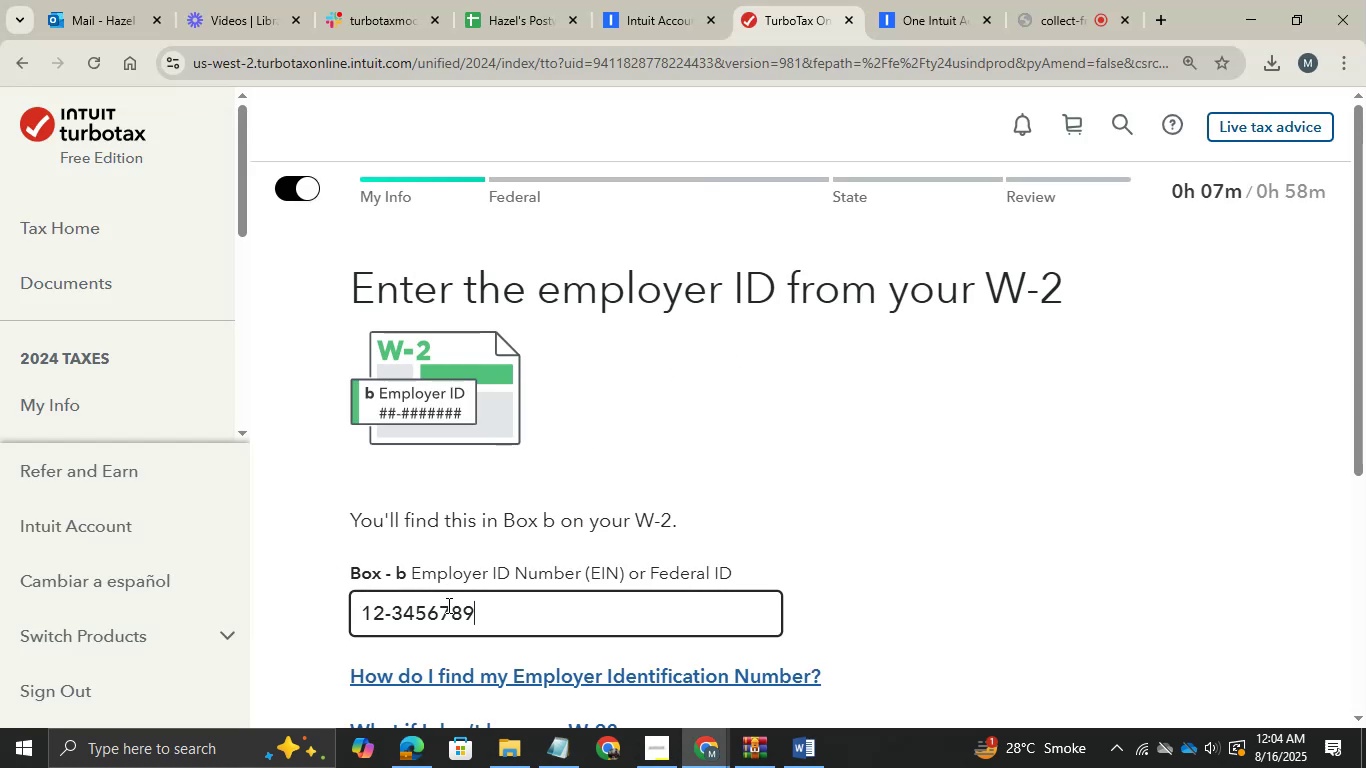 
key(Tab)
 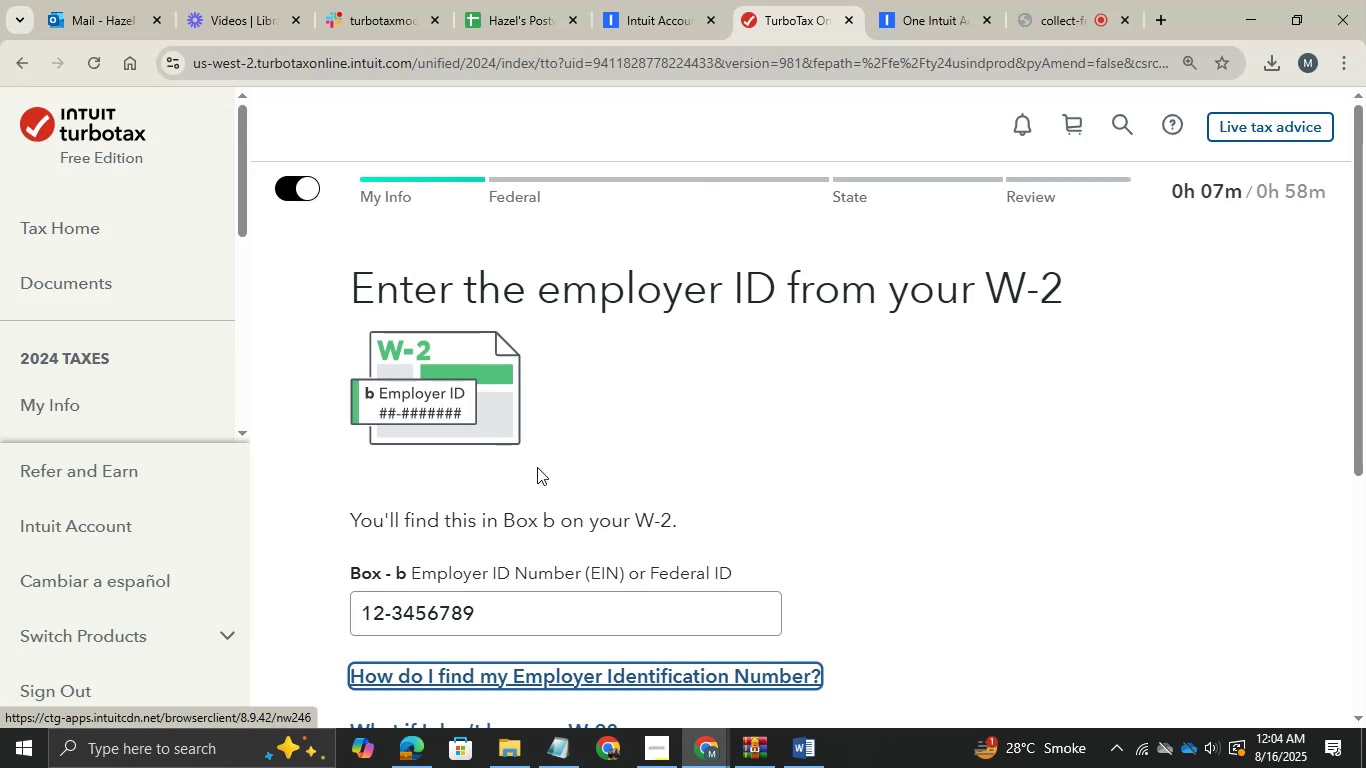 
scroll: coordinate [633, 474], scroll_direction: down, amount: 5.0
 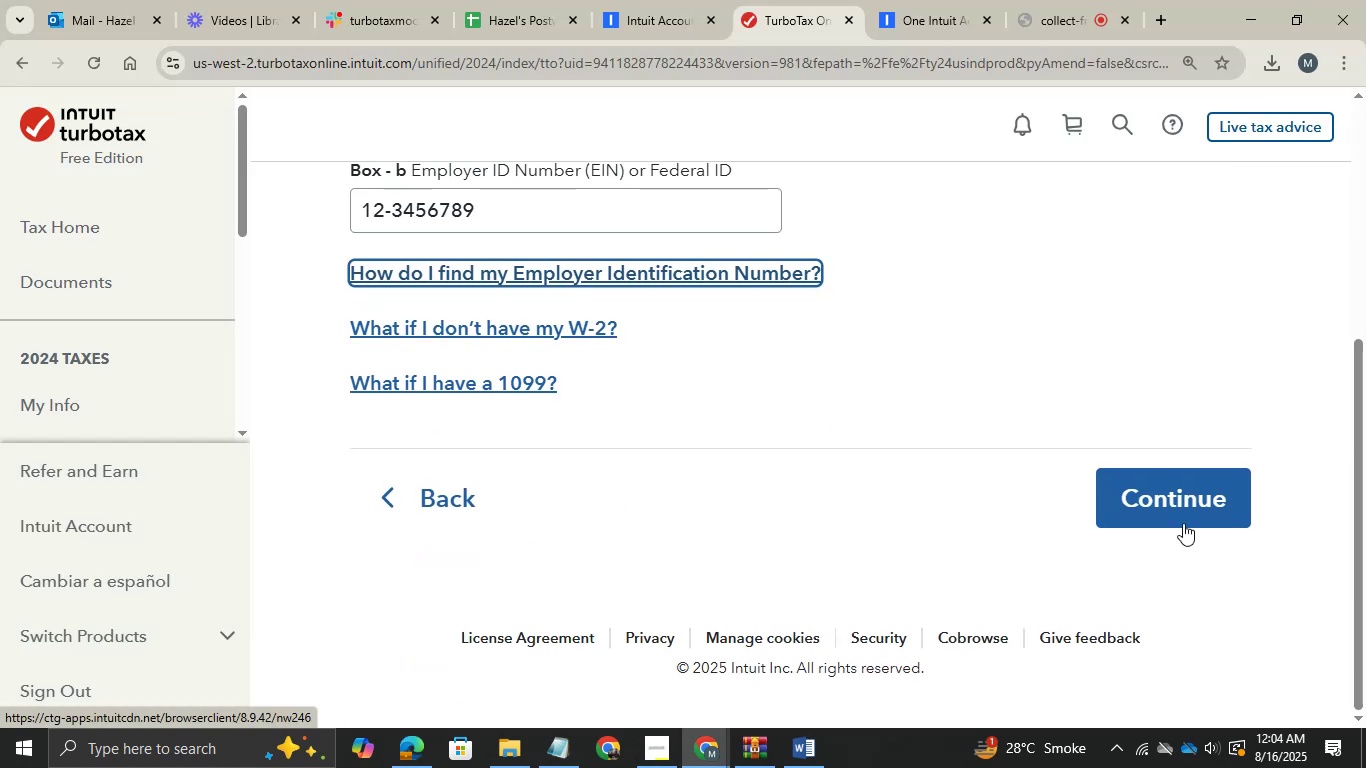 
left_click([1185, 520])
 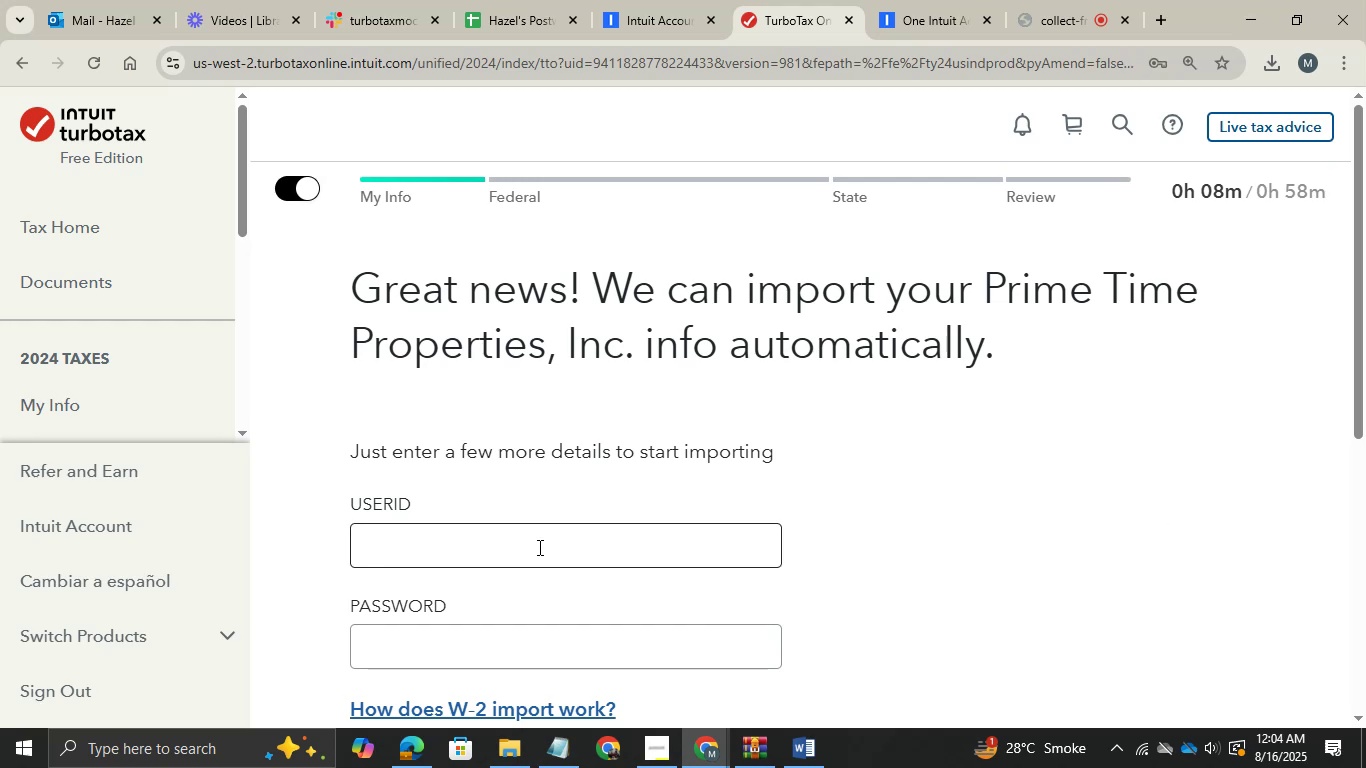 
wait(5.23)
 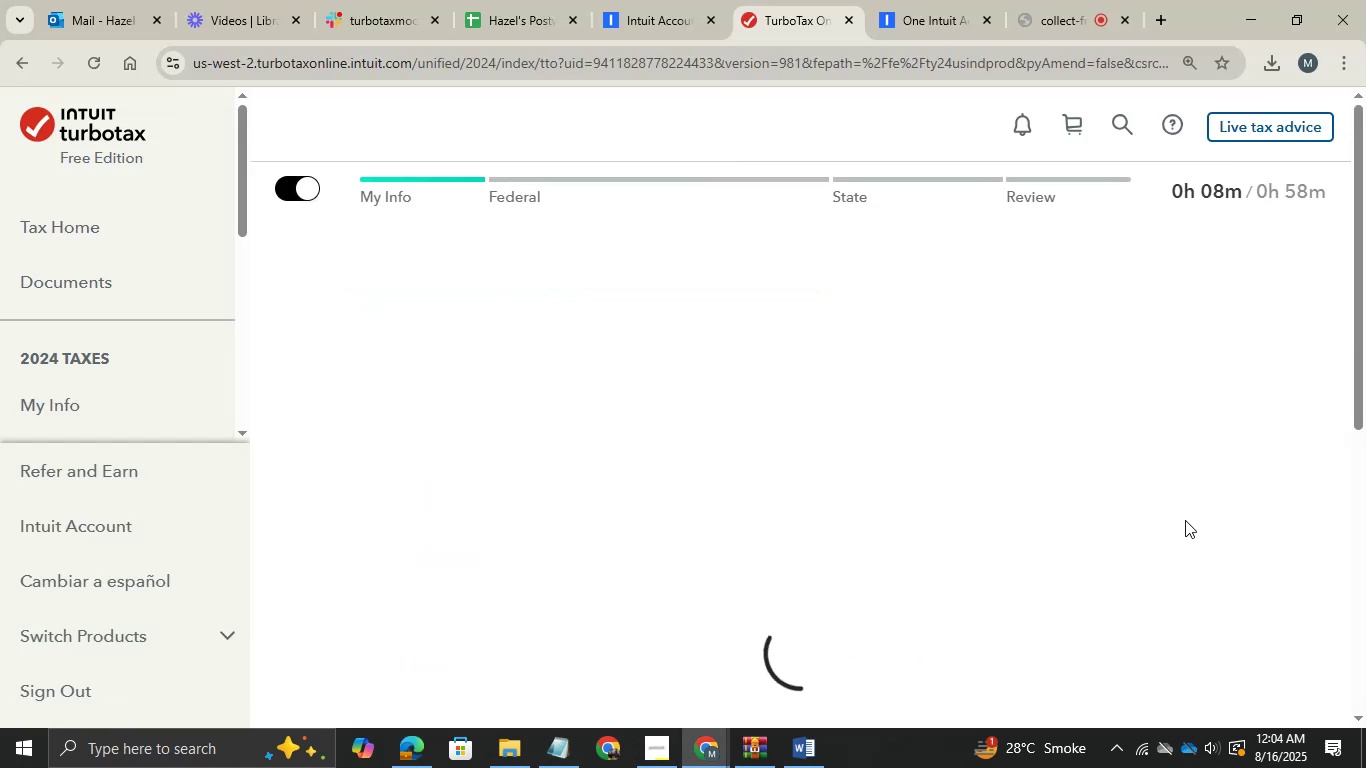 
left_click([538, 547])
 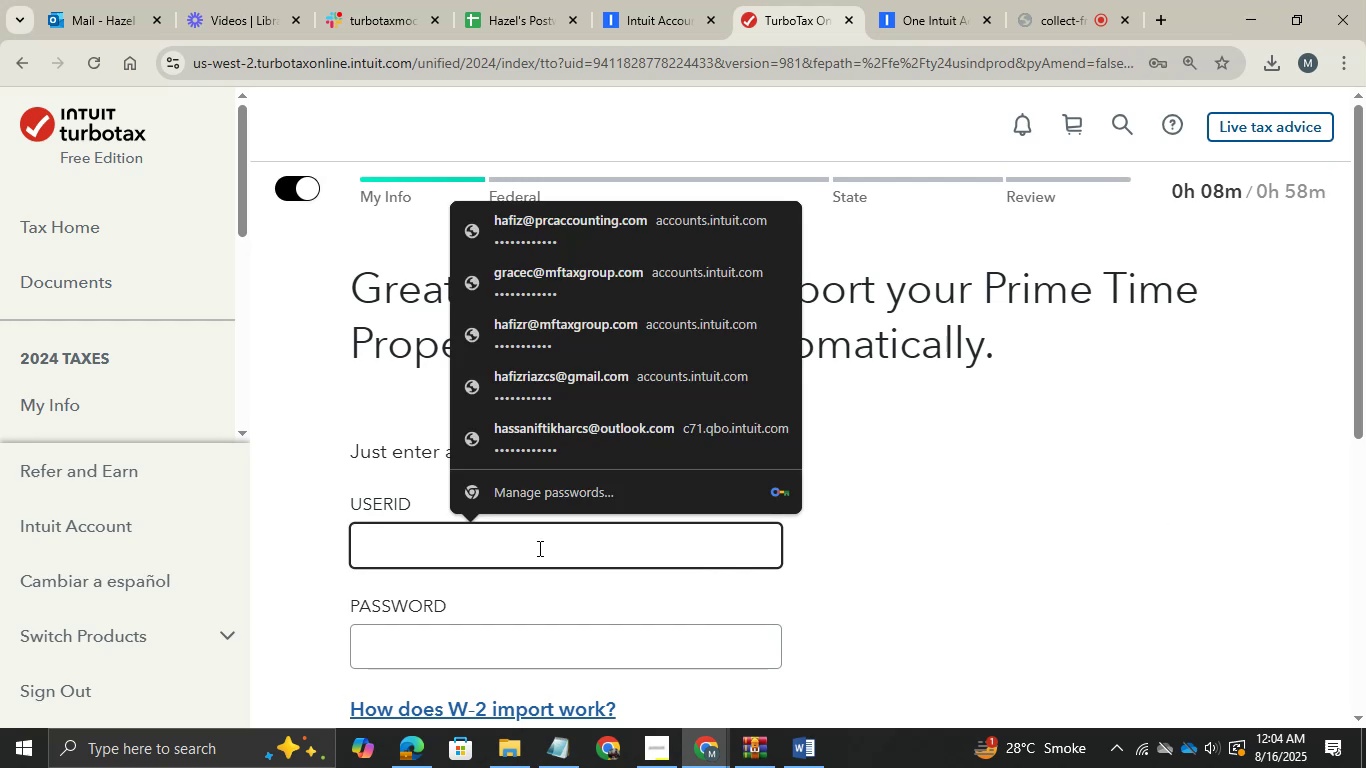 
right_click([538, 548])
 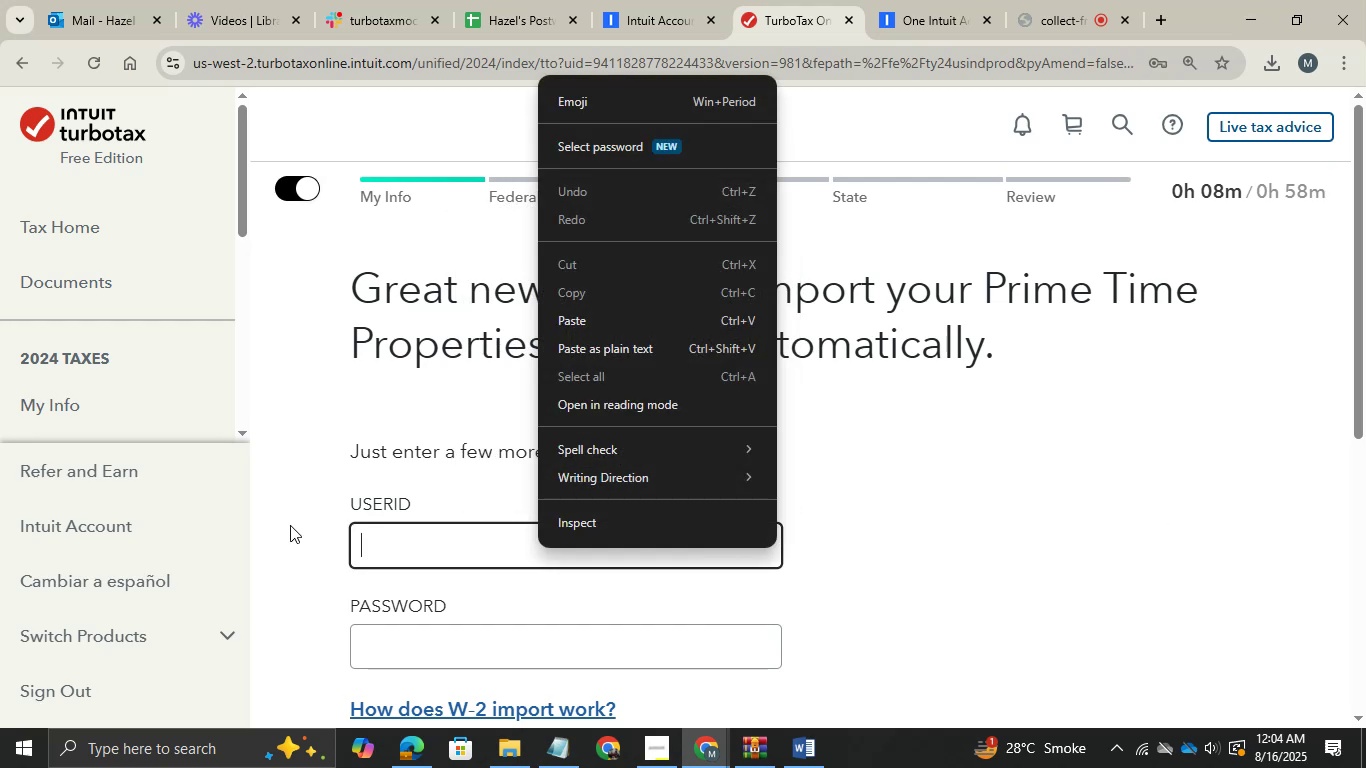 
left_click([290, 525])
 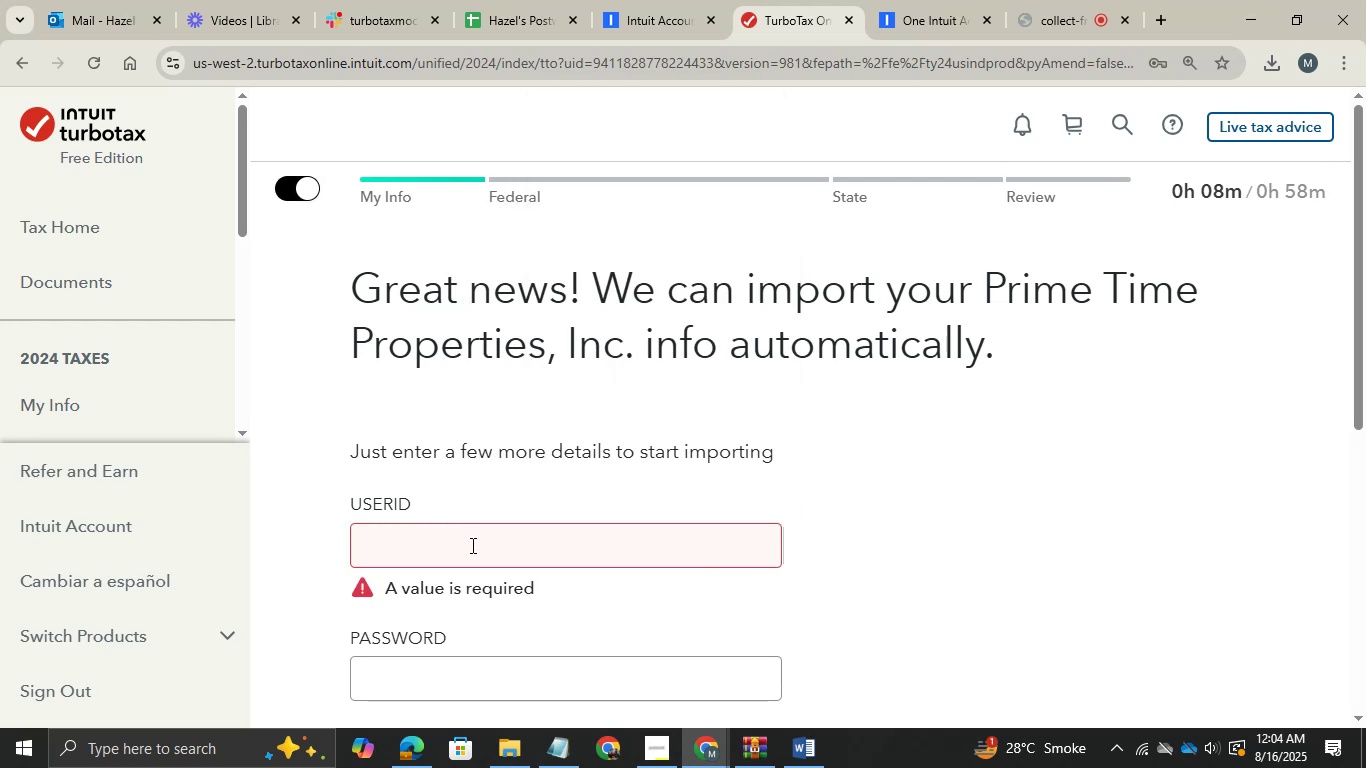 
left_click([471, 545])
 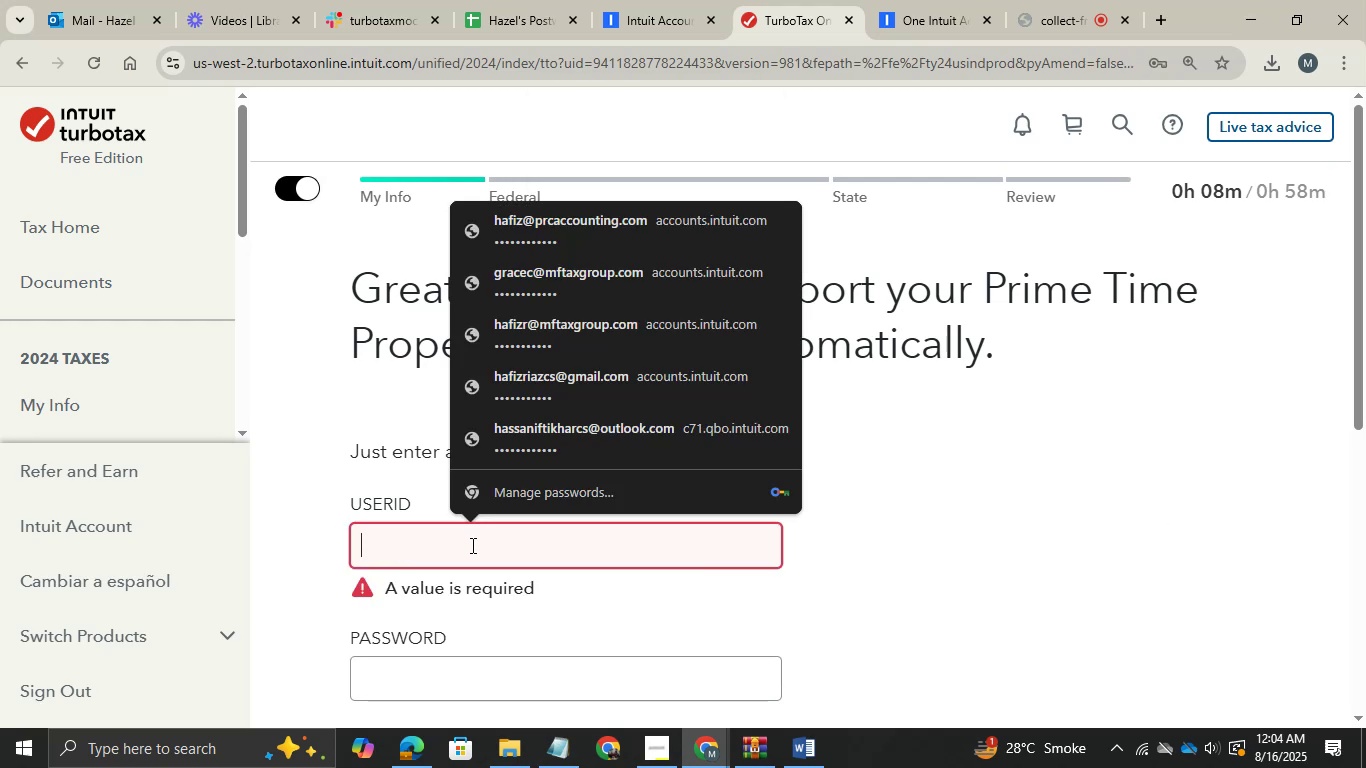 
scroll: coordinate [453, 516], scroll_direction: down, amount: 9.0
 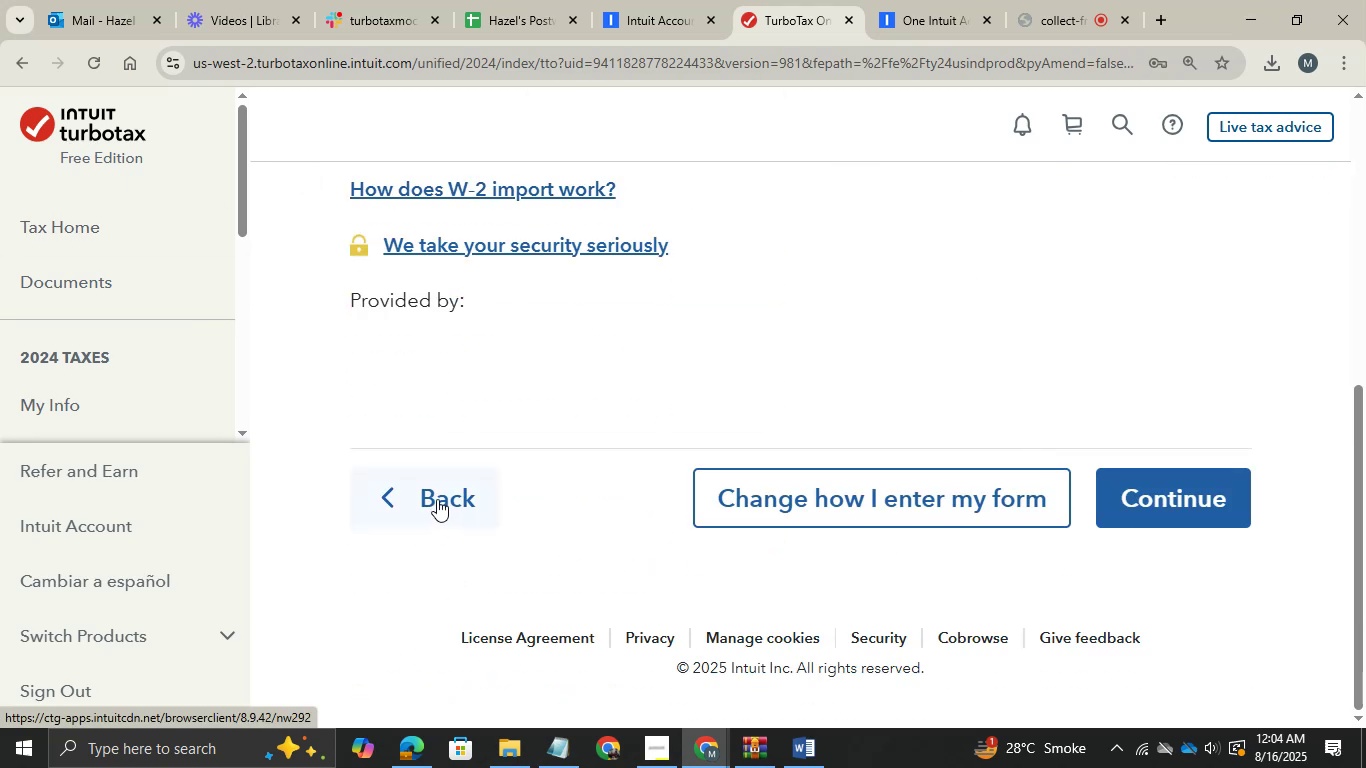 
left_click([437, 499])
 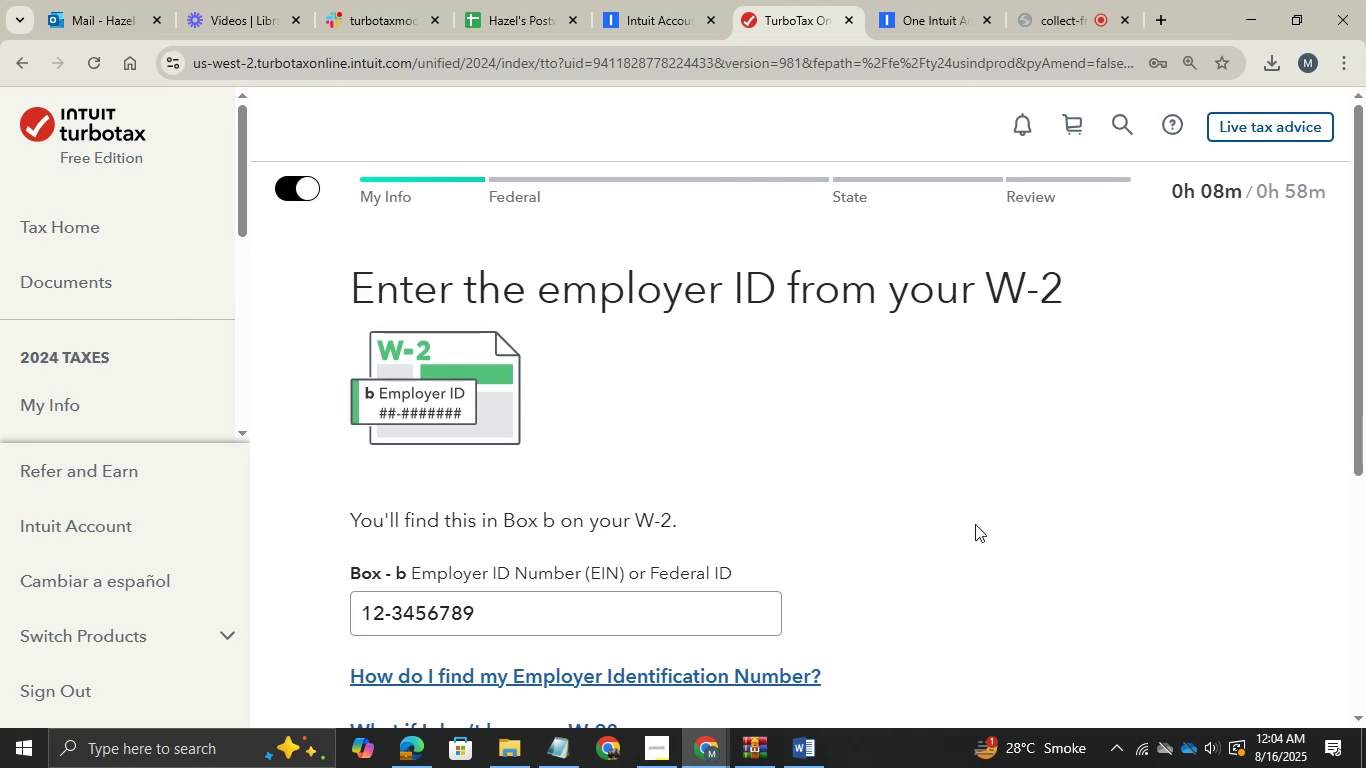 
scroll: coordinate [645, 544], scroll_direction: down, amount: 2.0
 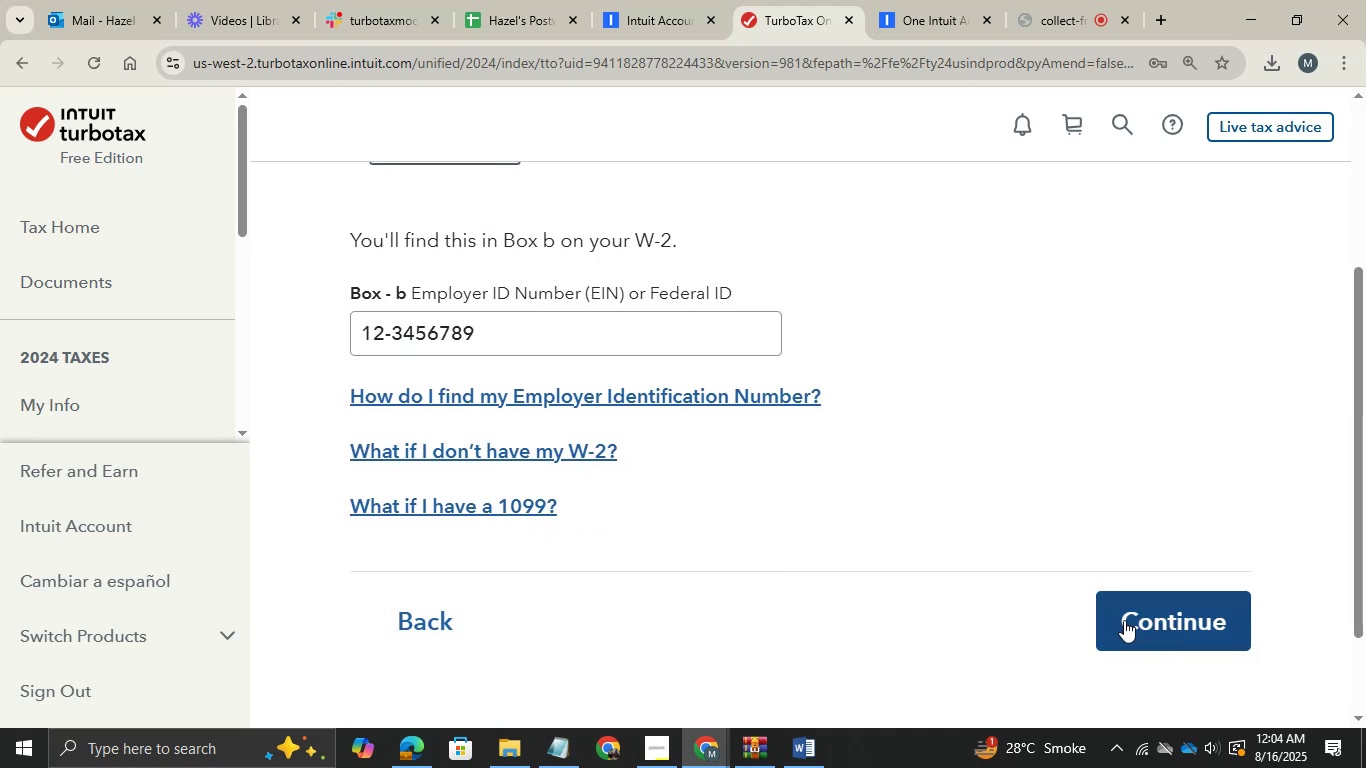 
left_click([1124, 620])
 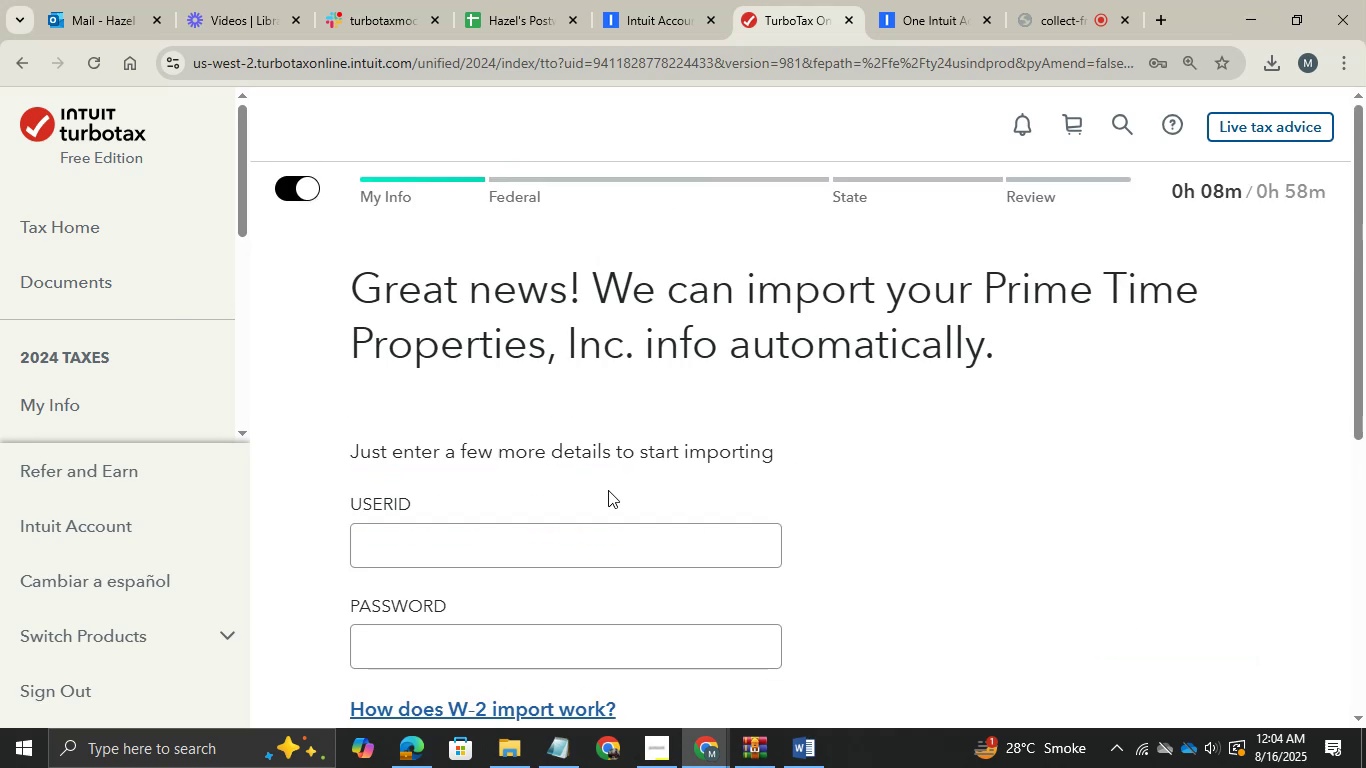 
scroll: coordinate [608, 490], scroll_direction: down, amount: 1.0
 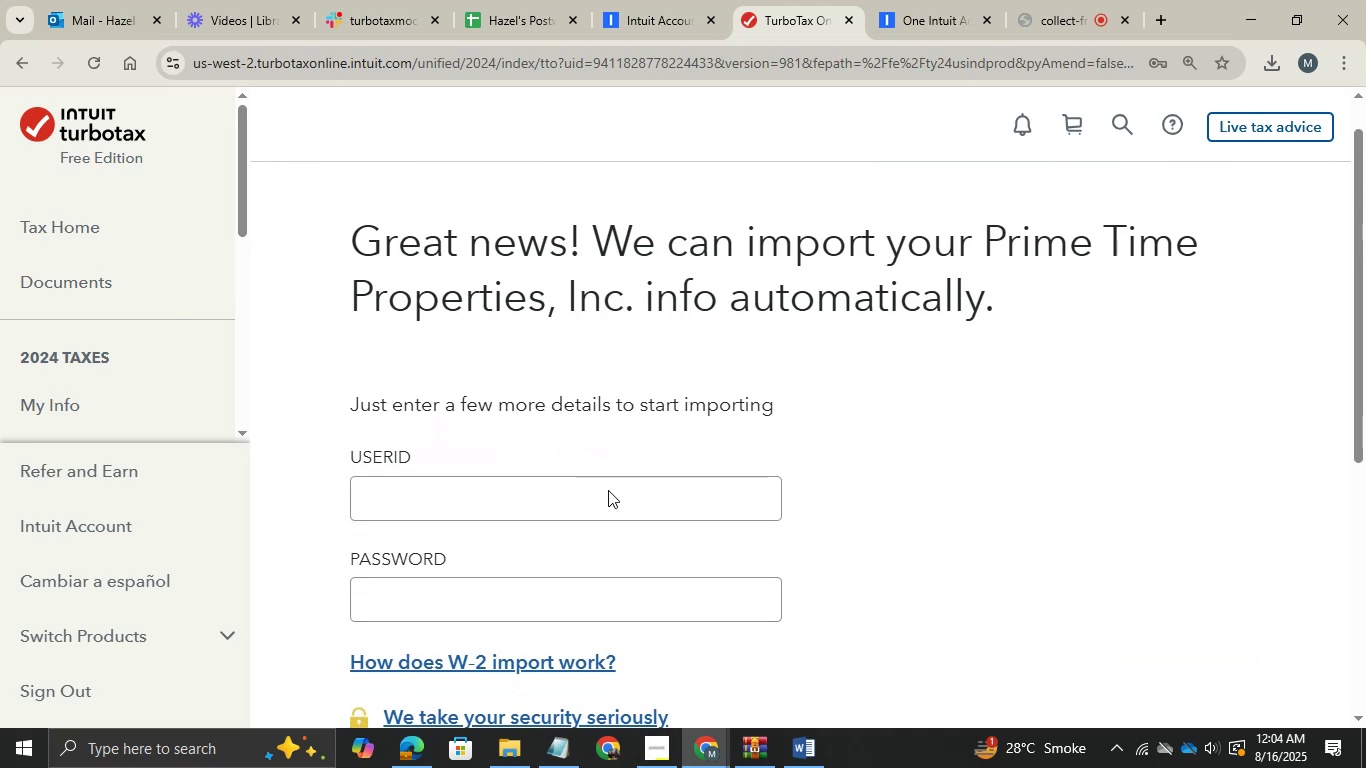 
scroll: coordinate [608, 490], scroll_direction: none, amount: 0.0
 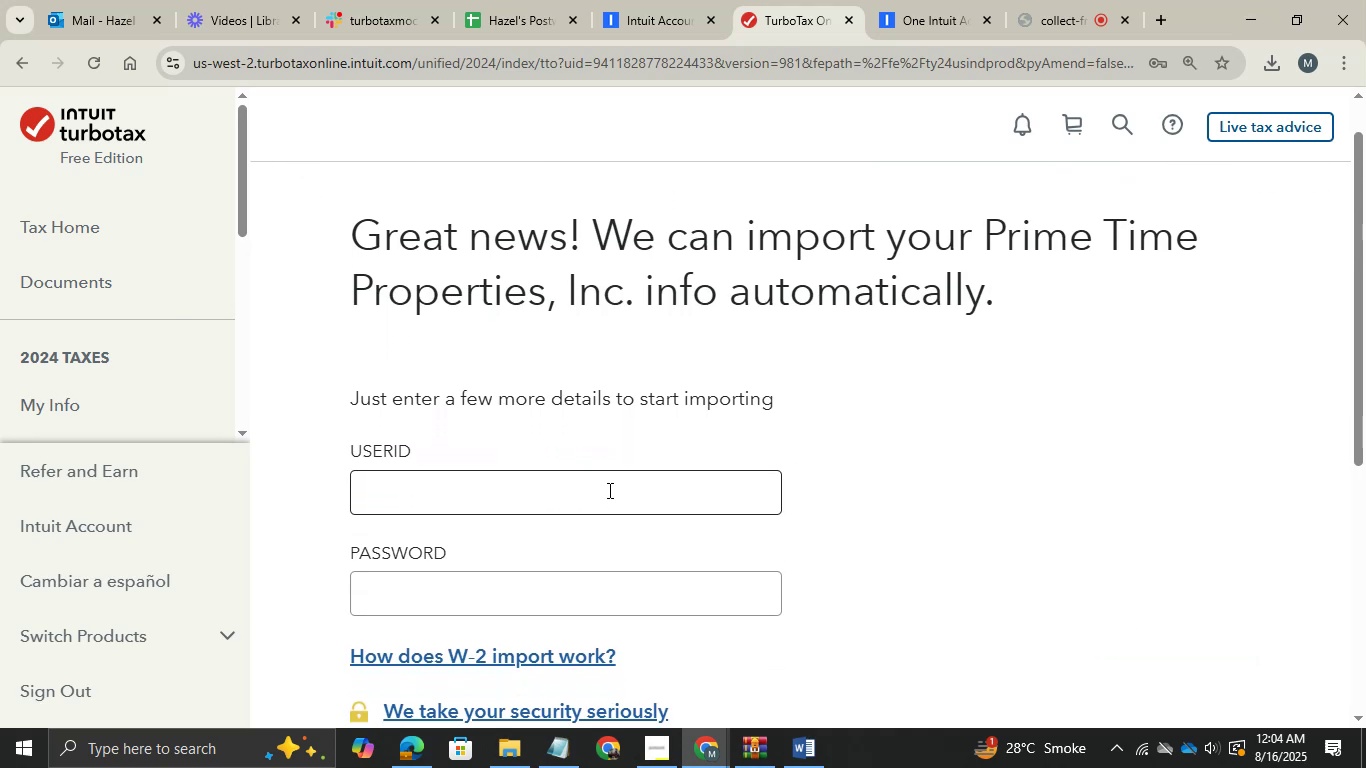 
scroll: coordinate [608, 490], scroll_direction: down, amount: 5.0
 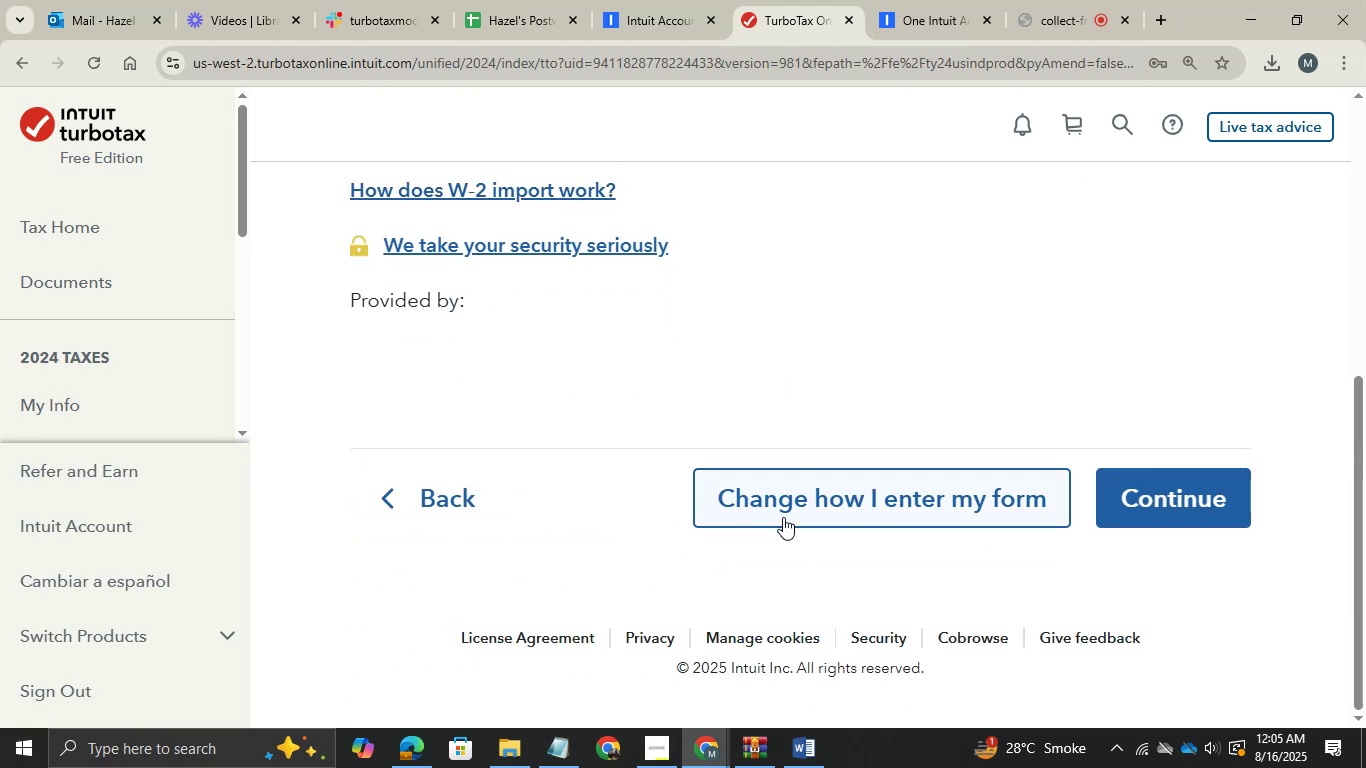 
wait(5.09)
 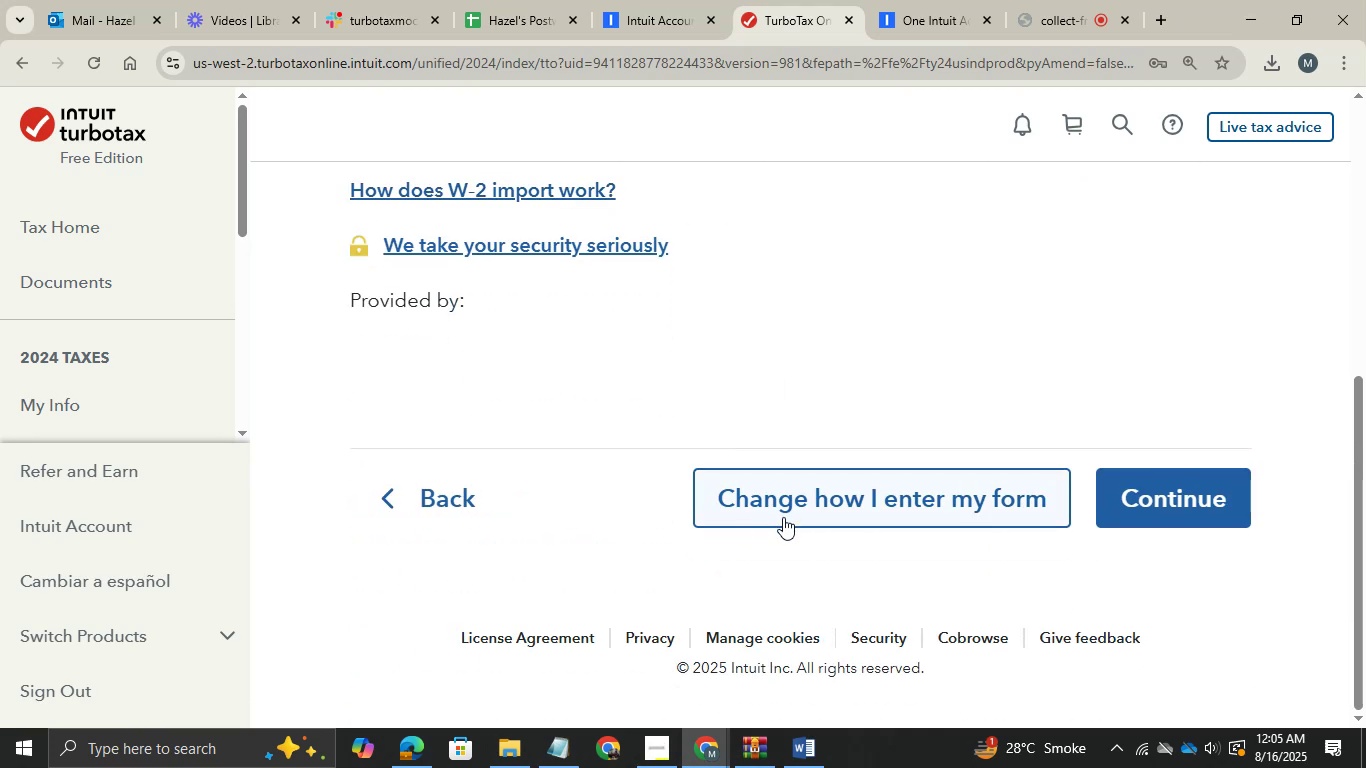 
left_click([783, 517])
 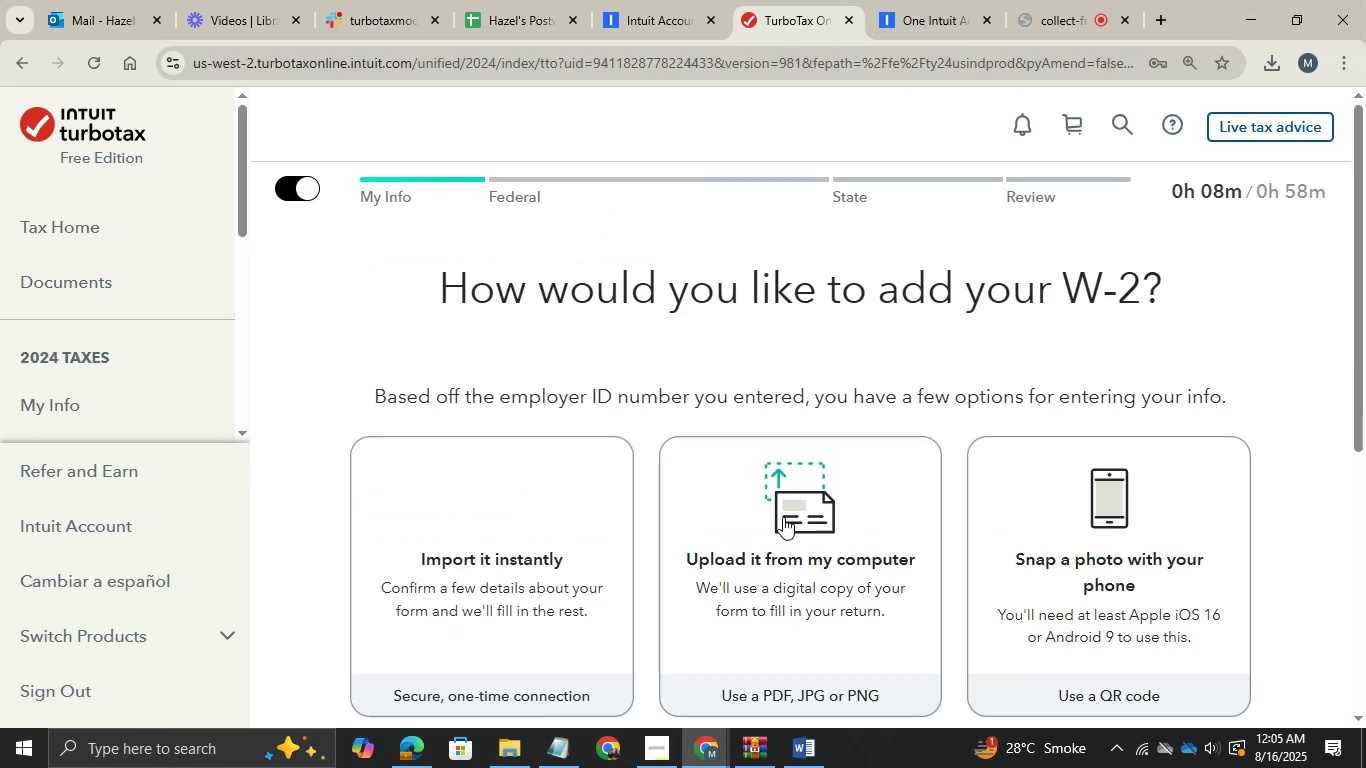 
scroll: coordinate [783, 517], scroll_direction: down, amount: 7.0
 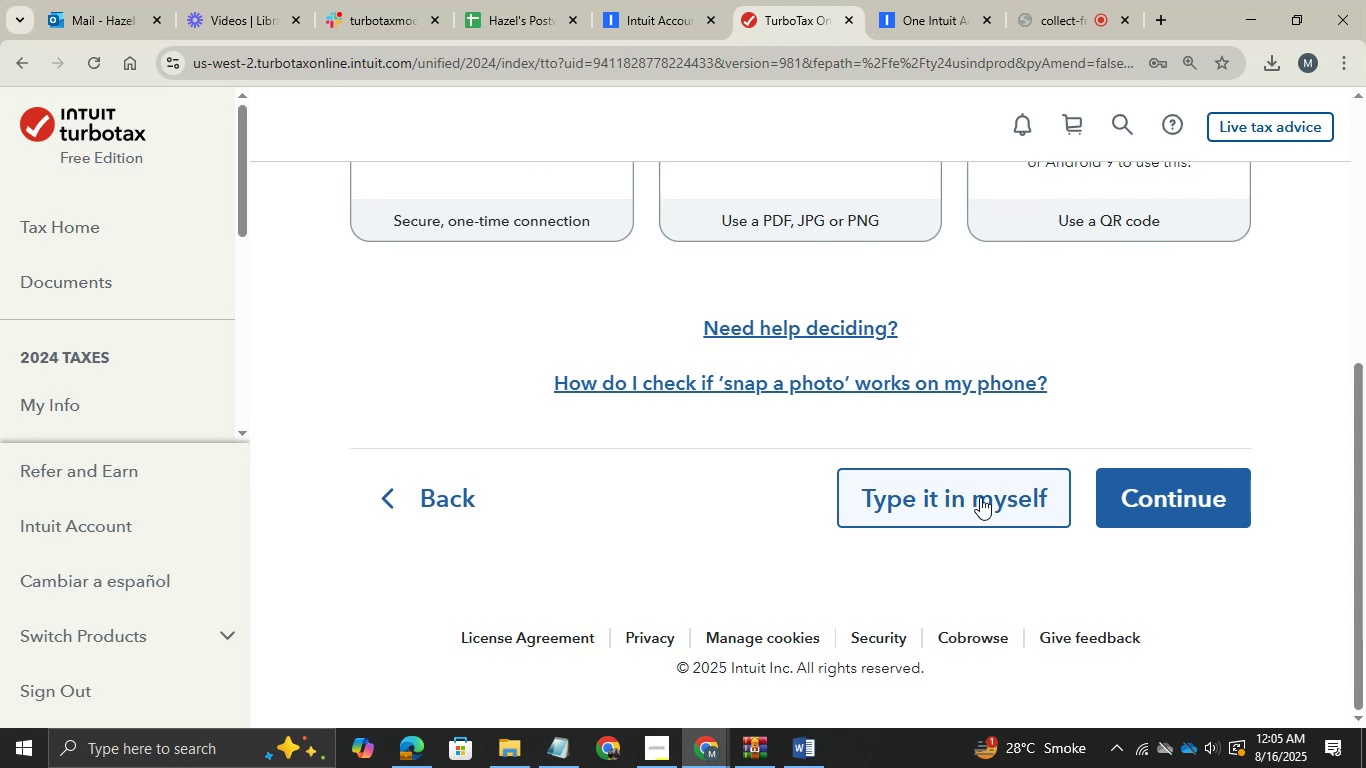 
left_click([980, 497])
 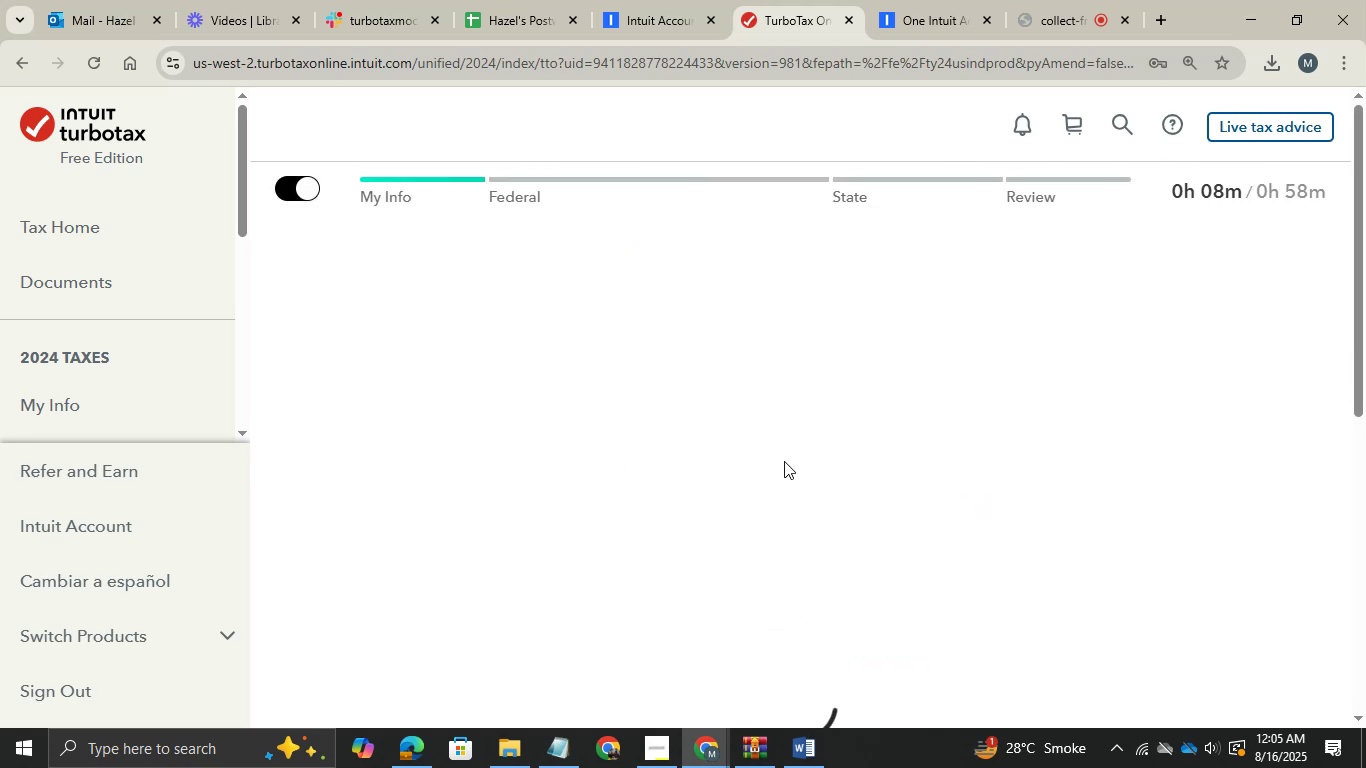 
wait(5.26)
 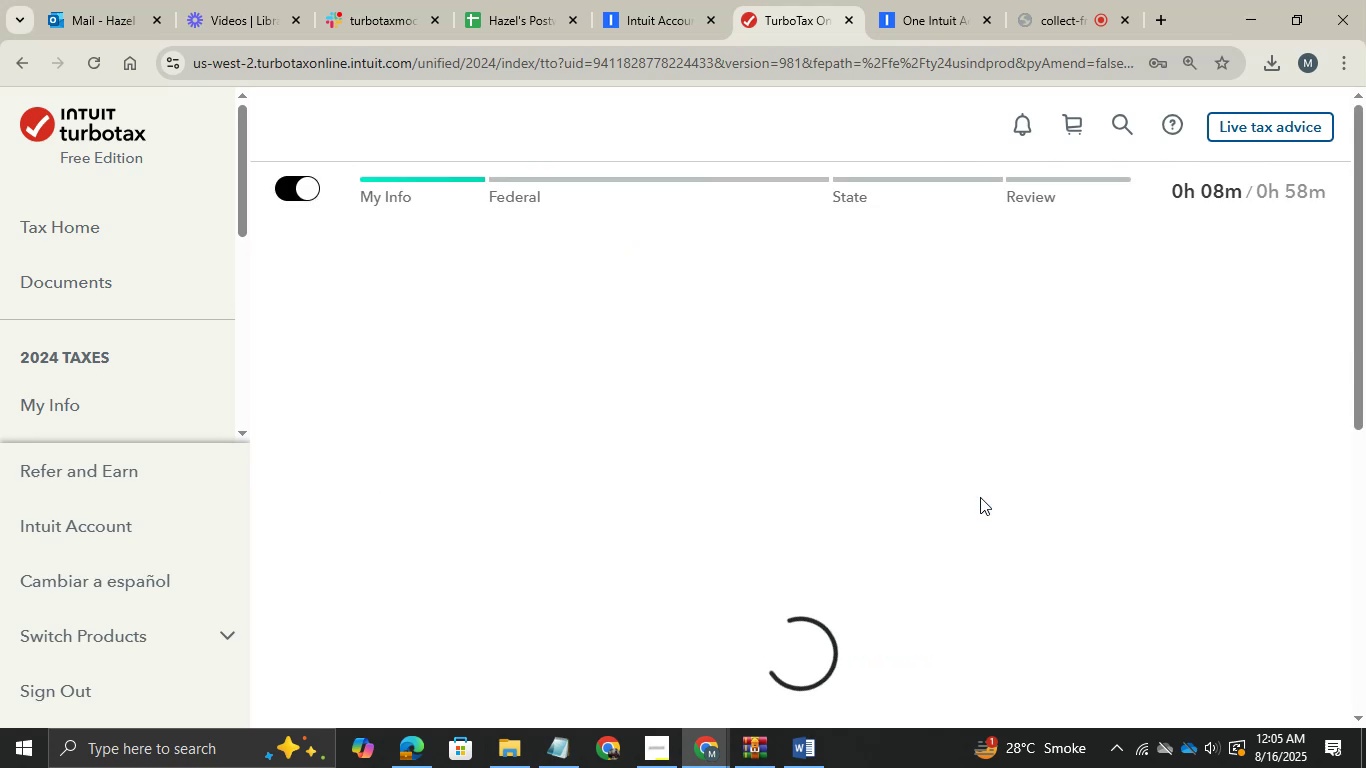 
scroll: coordinate [784, 461], scroll_direction: down, amount: 4.0
 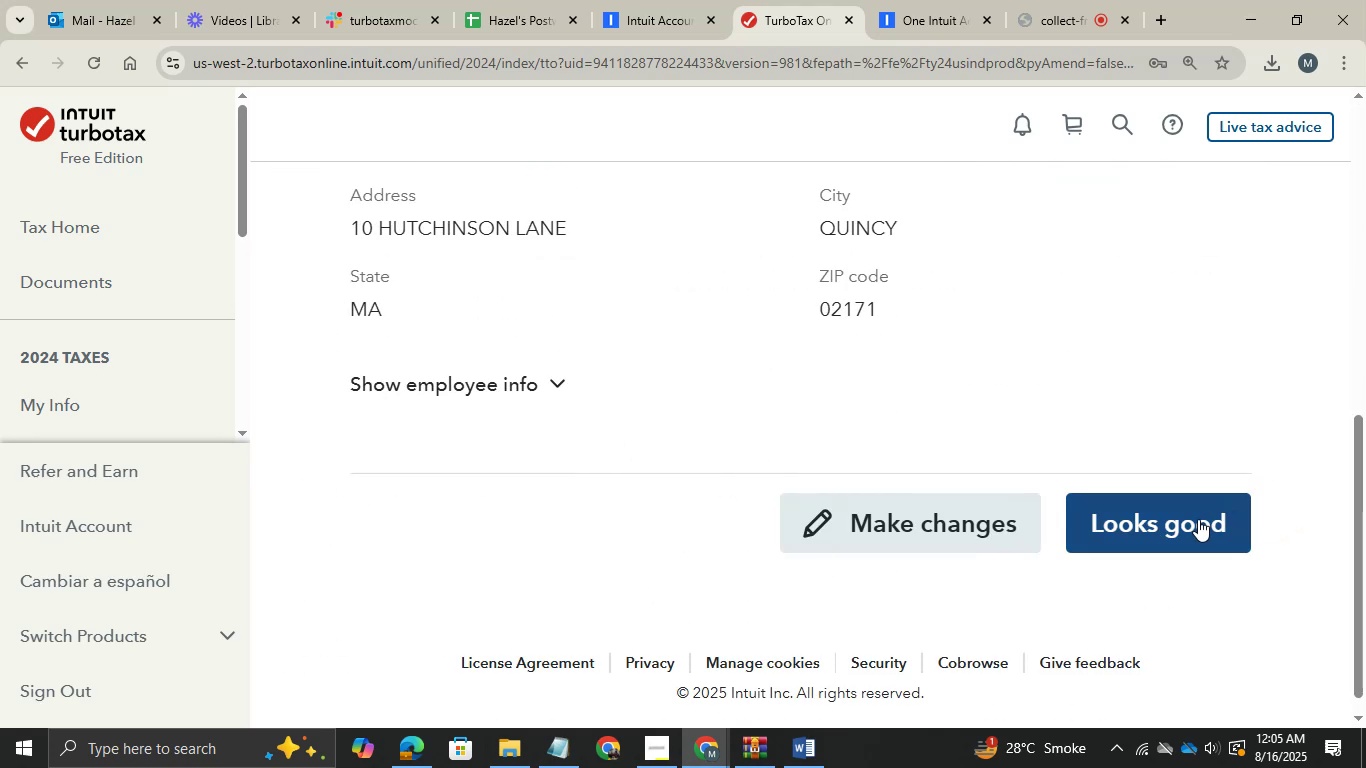 
left_click([1173, 522])
 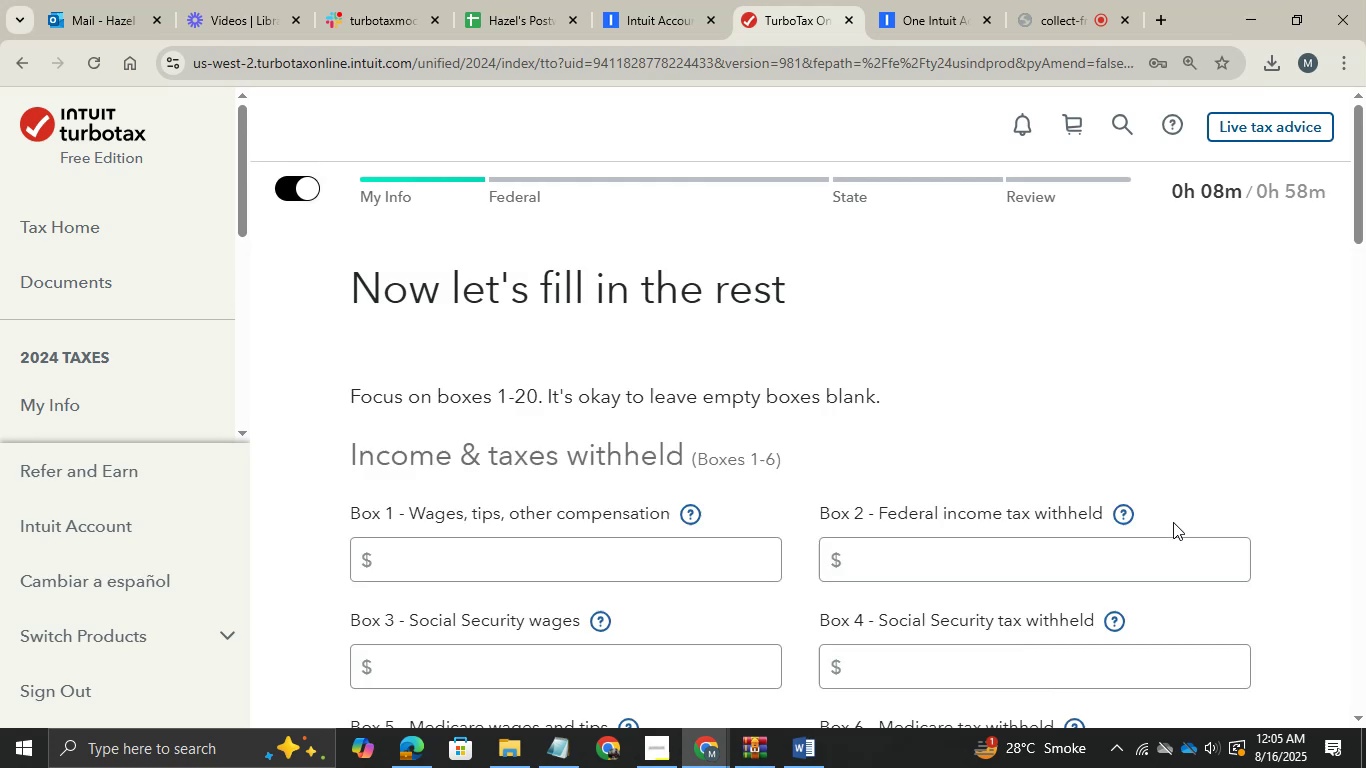 
key(Alt+AltLeft)
 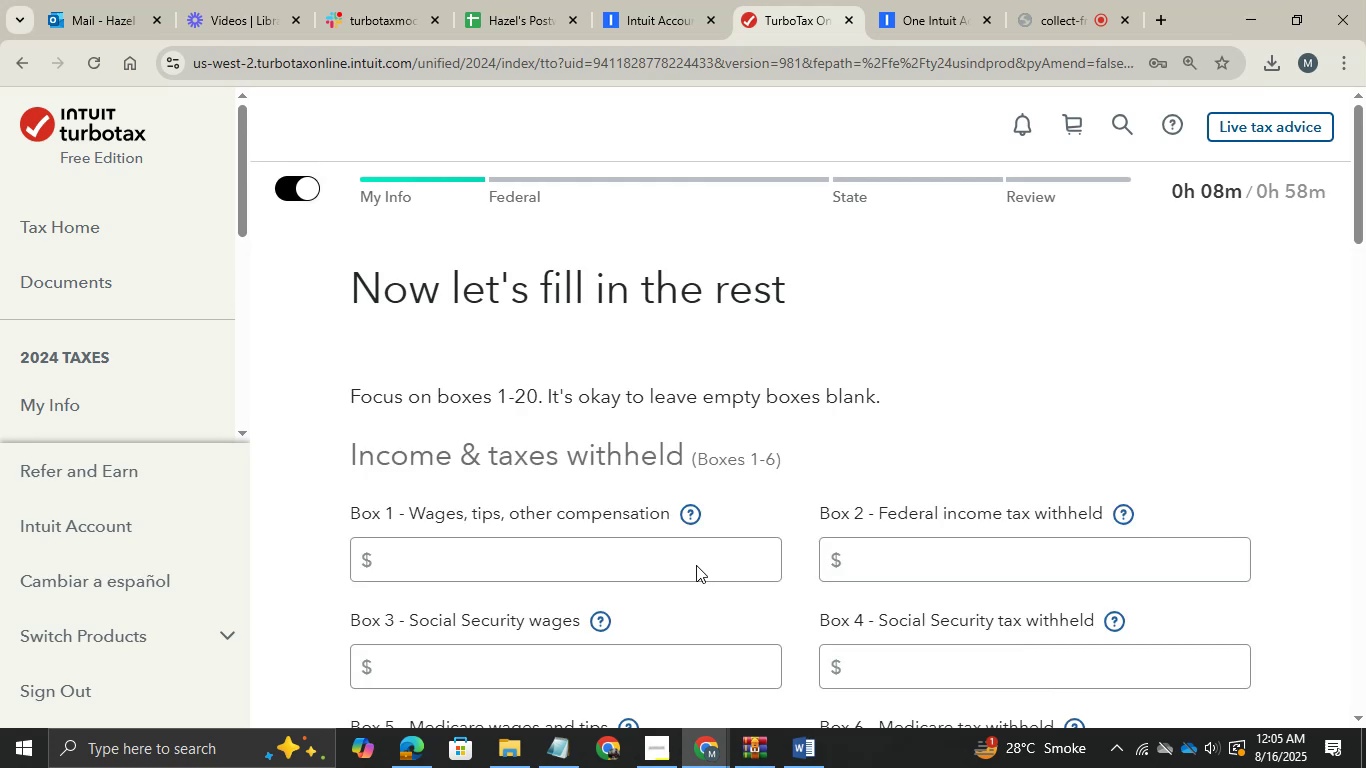 
key(Alt+Tab)
 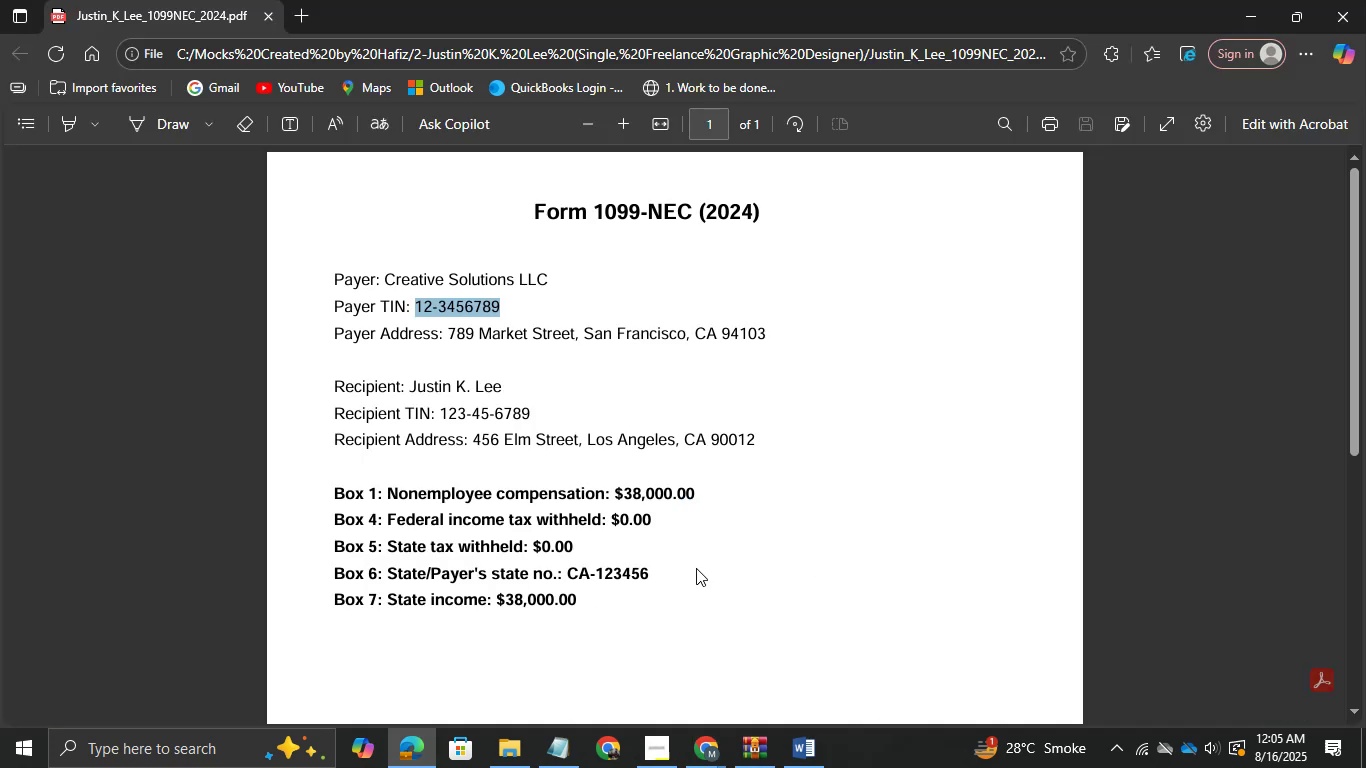 
wait(11.66)
 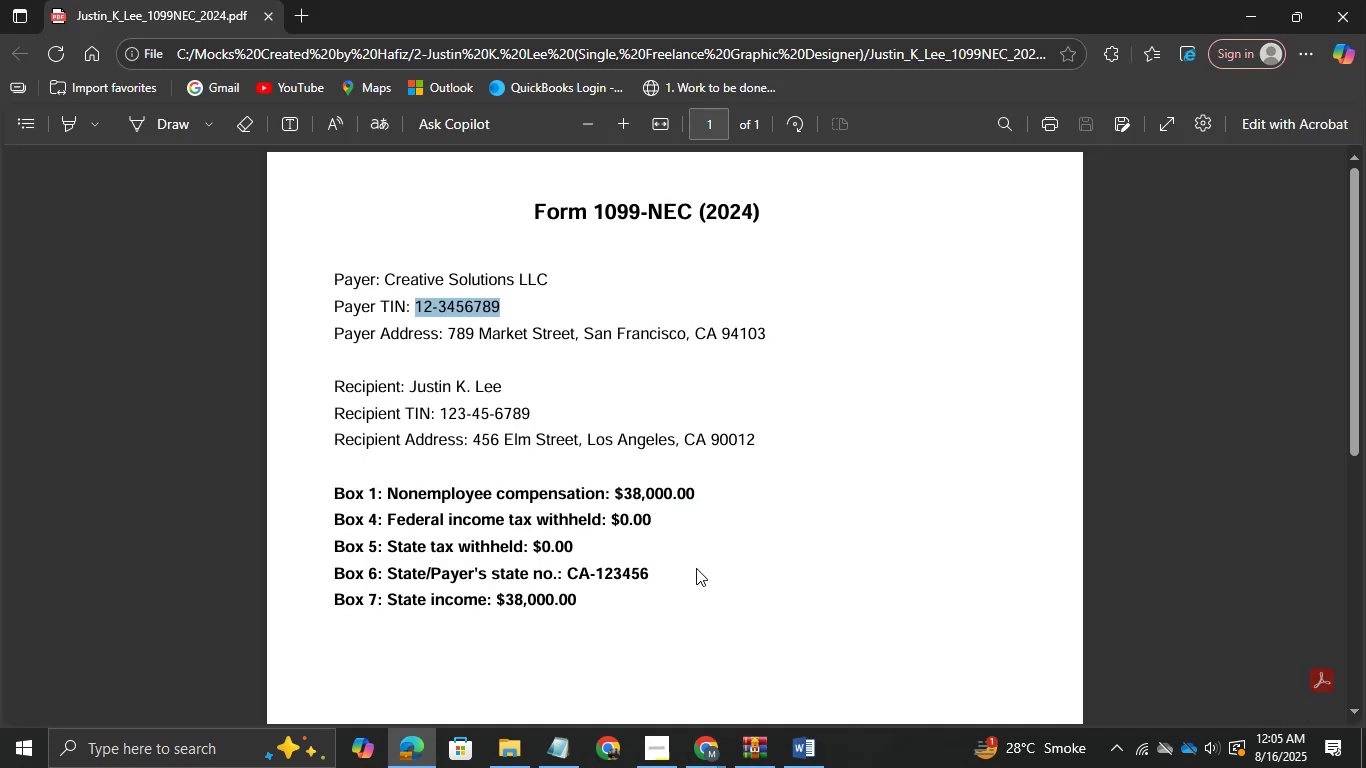 
key(Alt+Tab)
 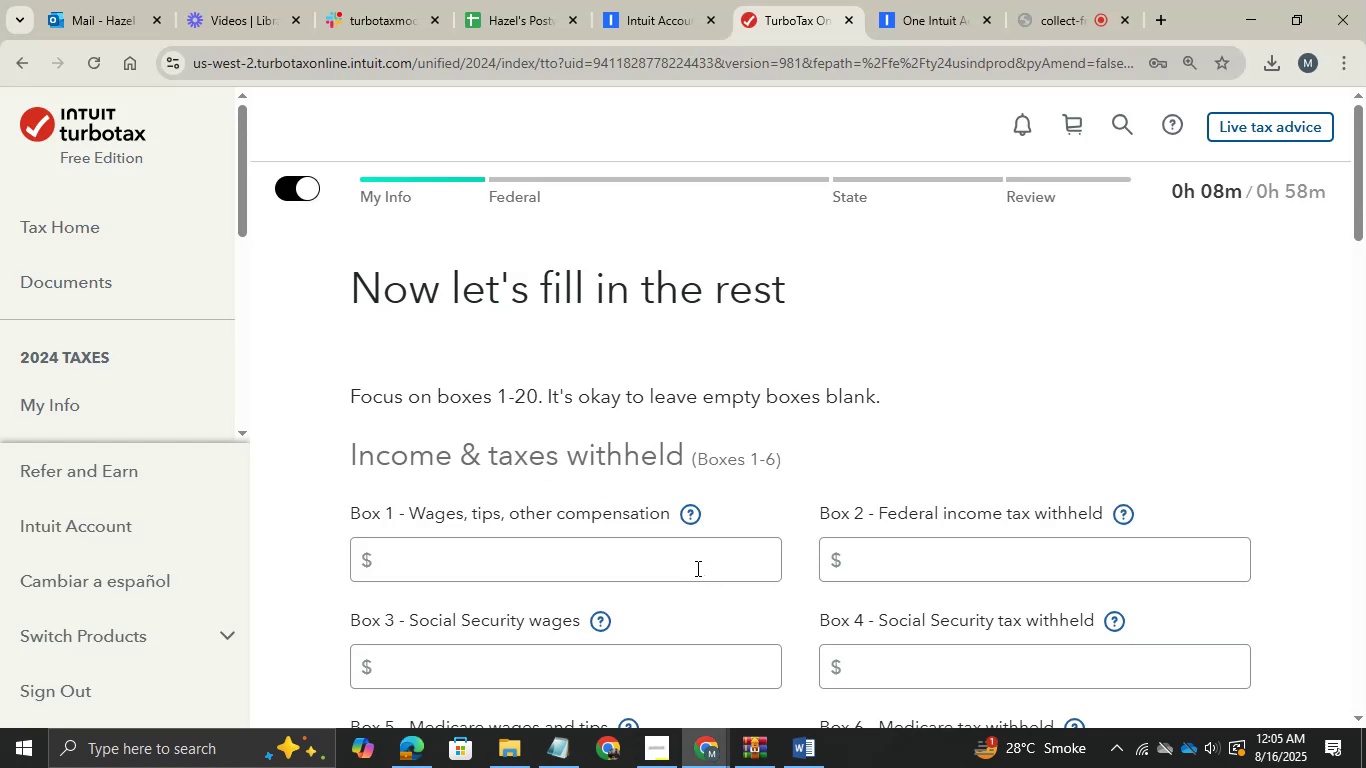 
scroll: coordinate [696, 568], scroll_direction: down, amount: 1.0
 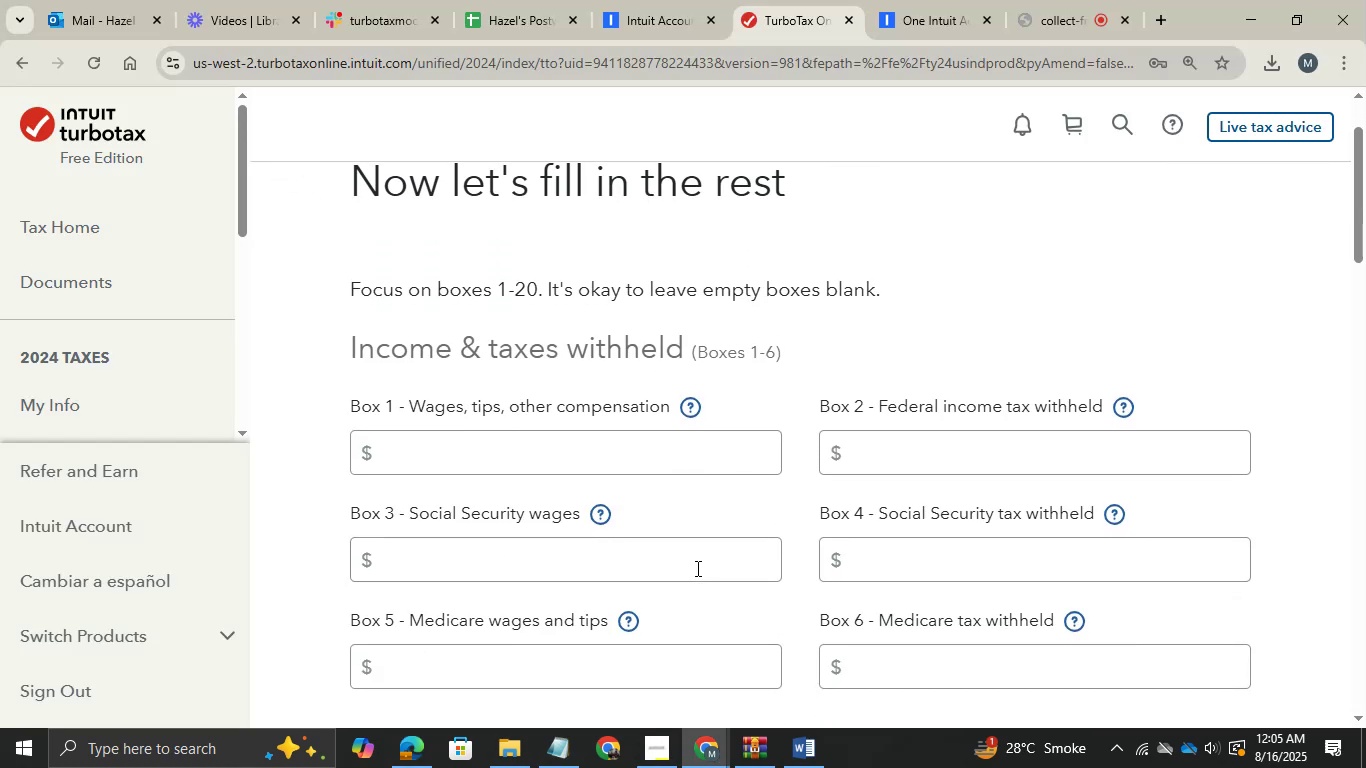 
key(Alt+AltLeft)
 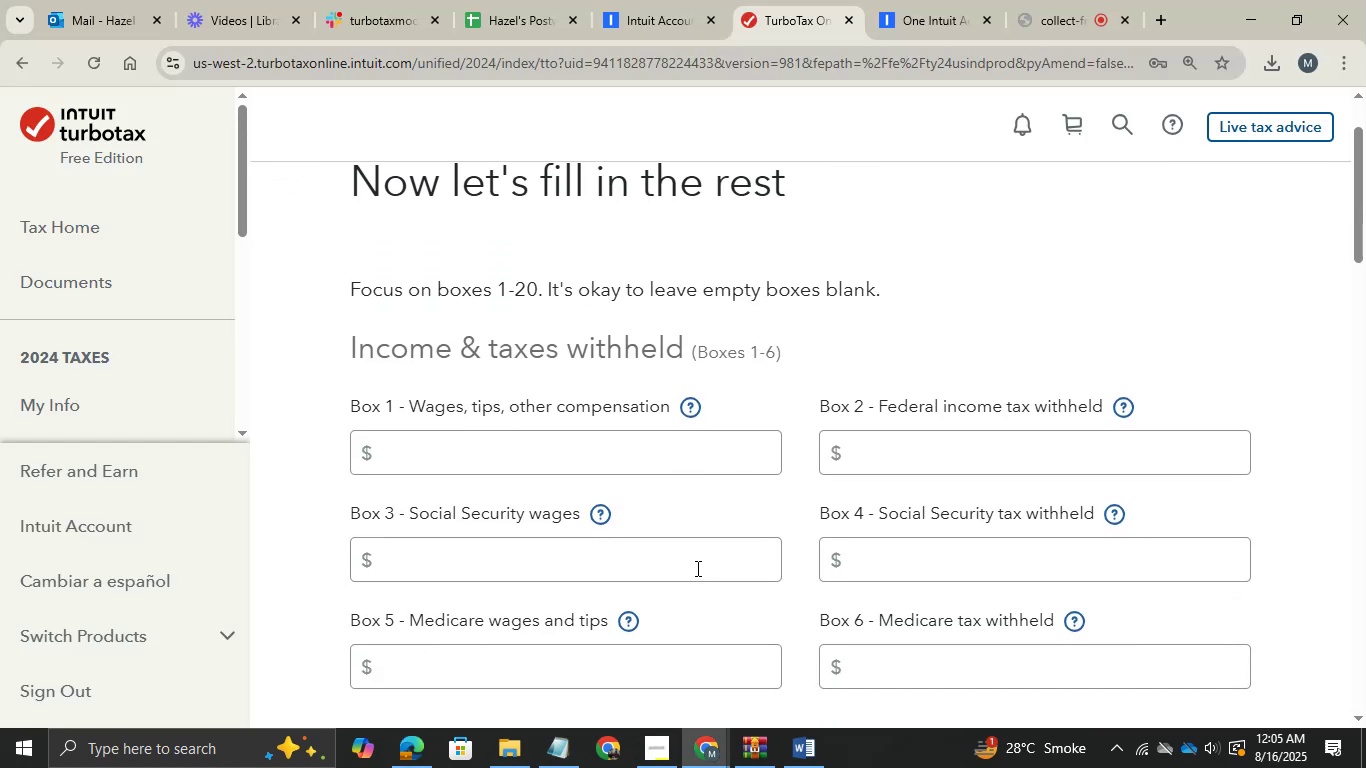 
key(Alt+Tab)
 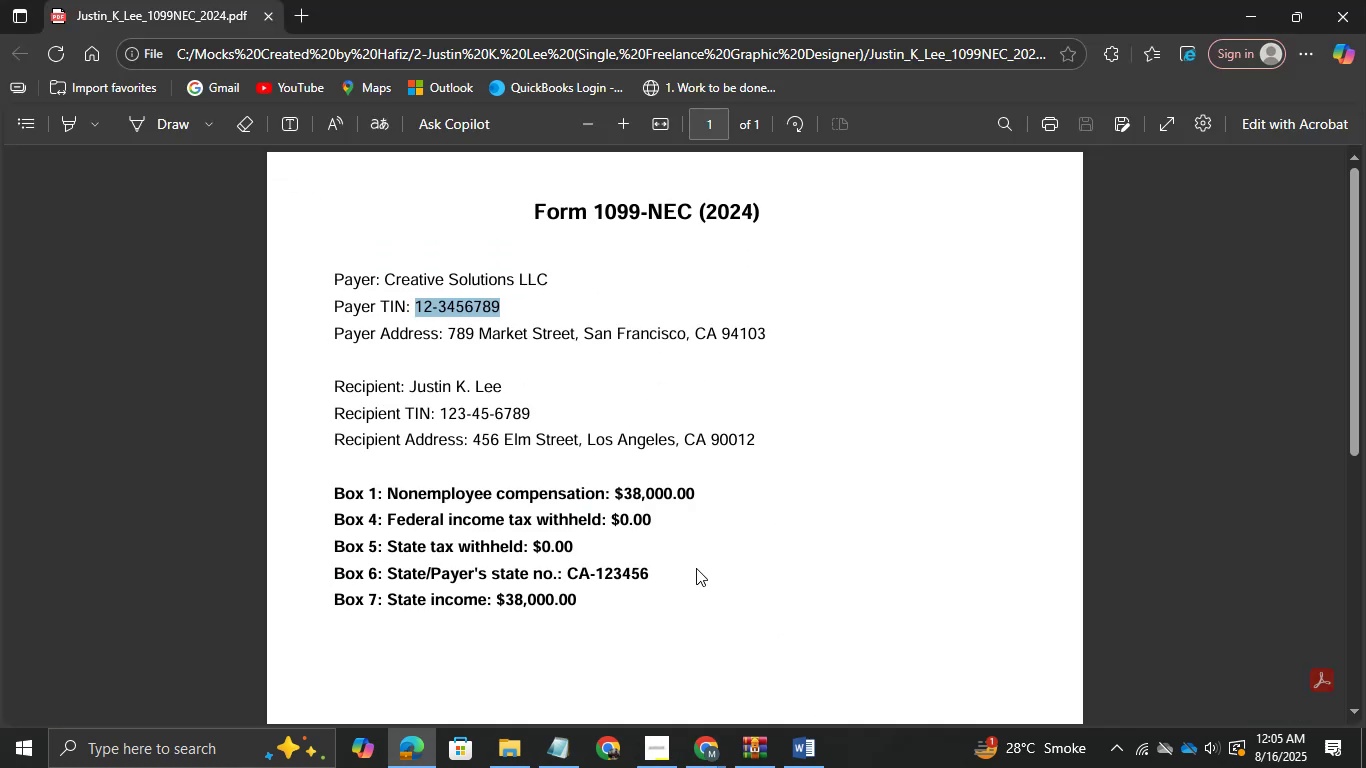 
key(Alt+AltLeft)
 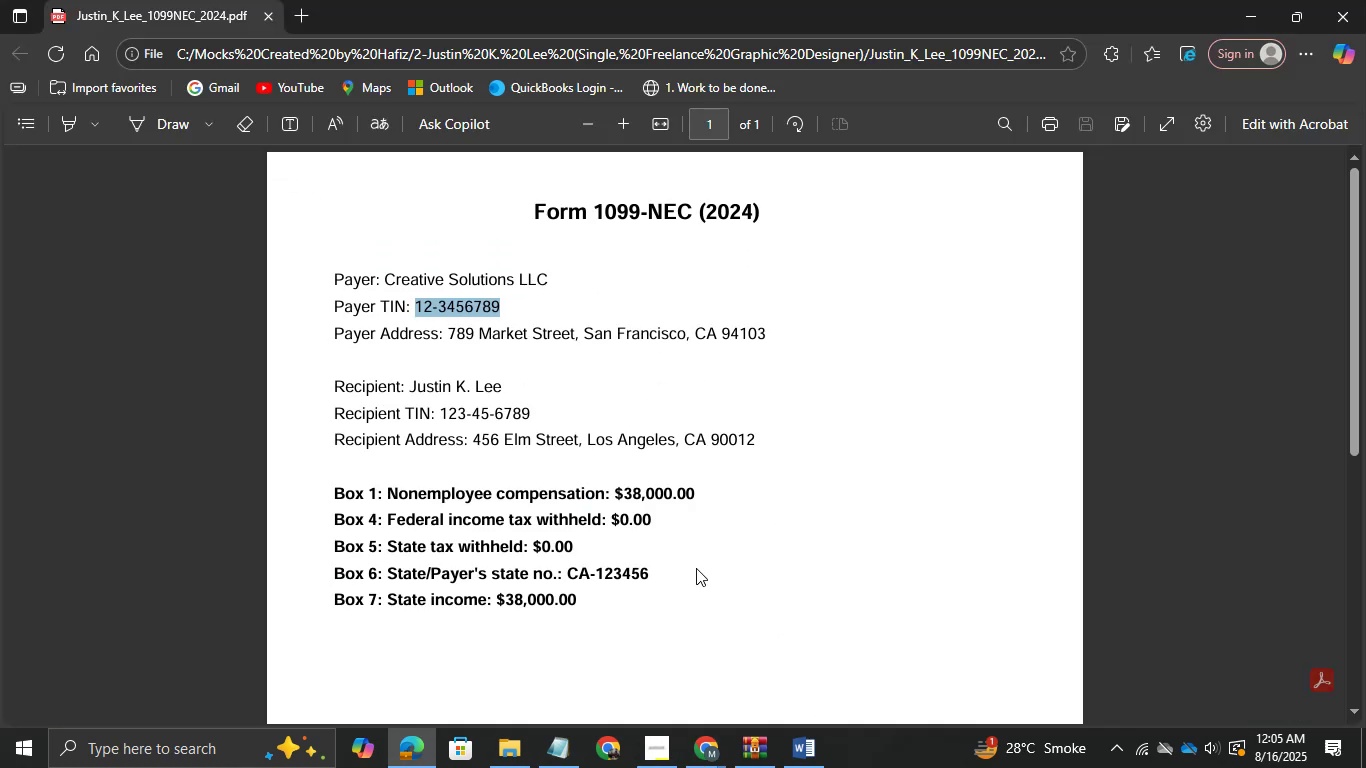 
hold_key(key=Tab, duration=0.47)
 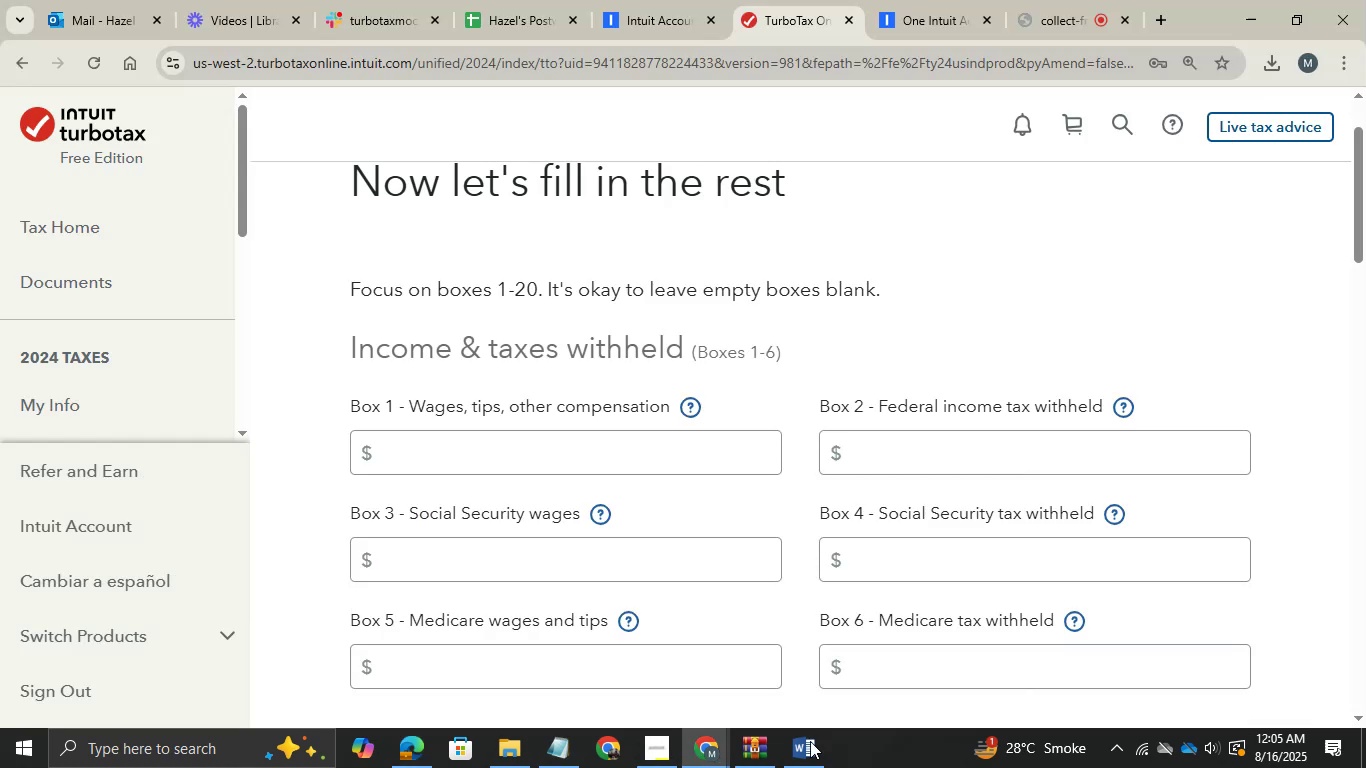 
left_click([813, 762])
 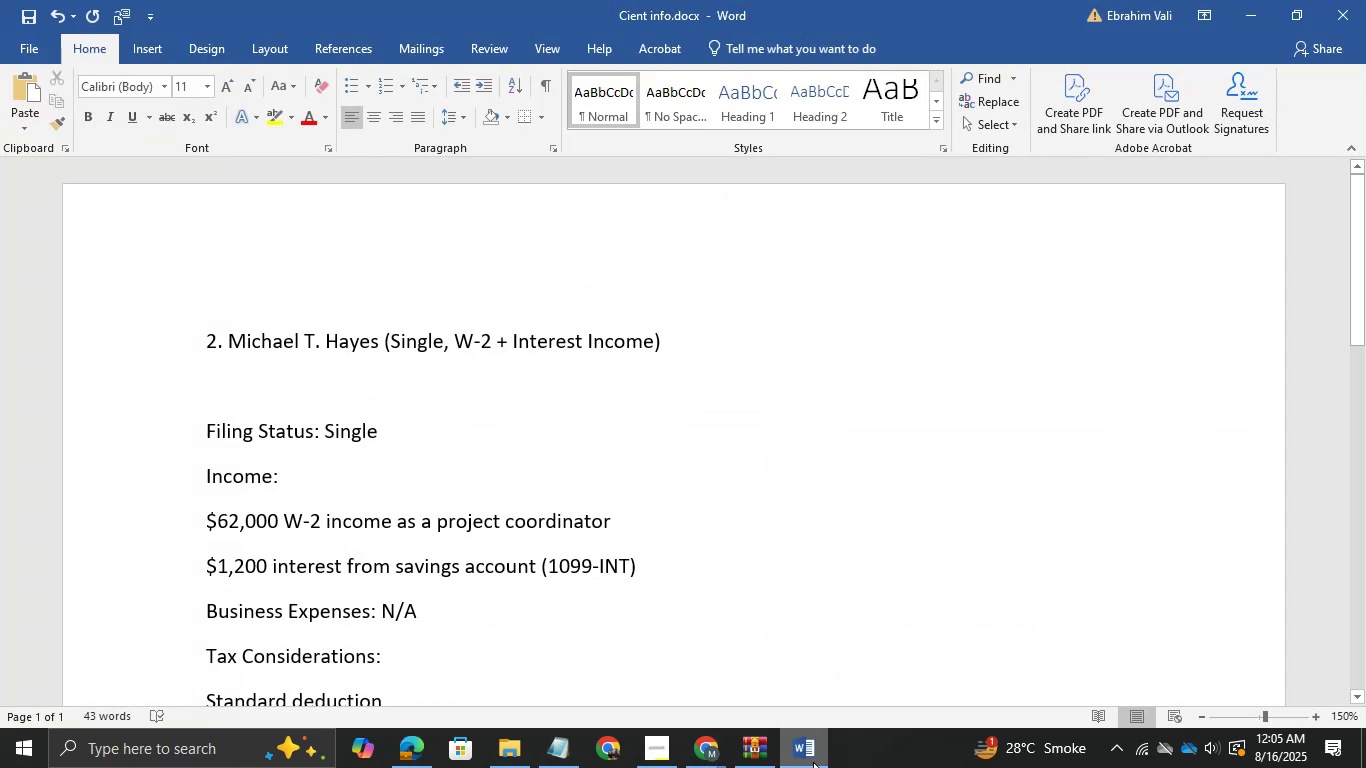 
hold_key(key=AltLeft, duration=0.42)
 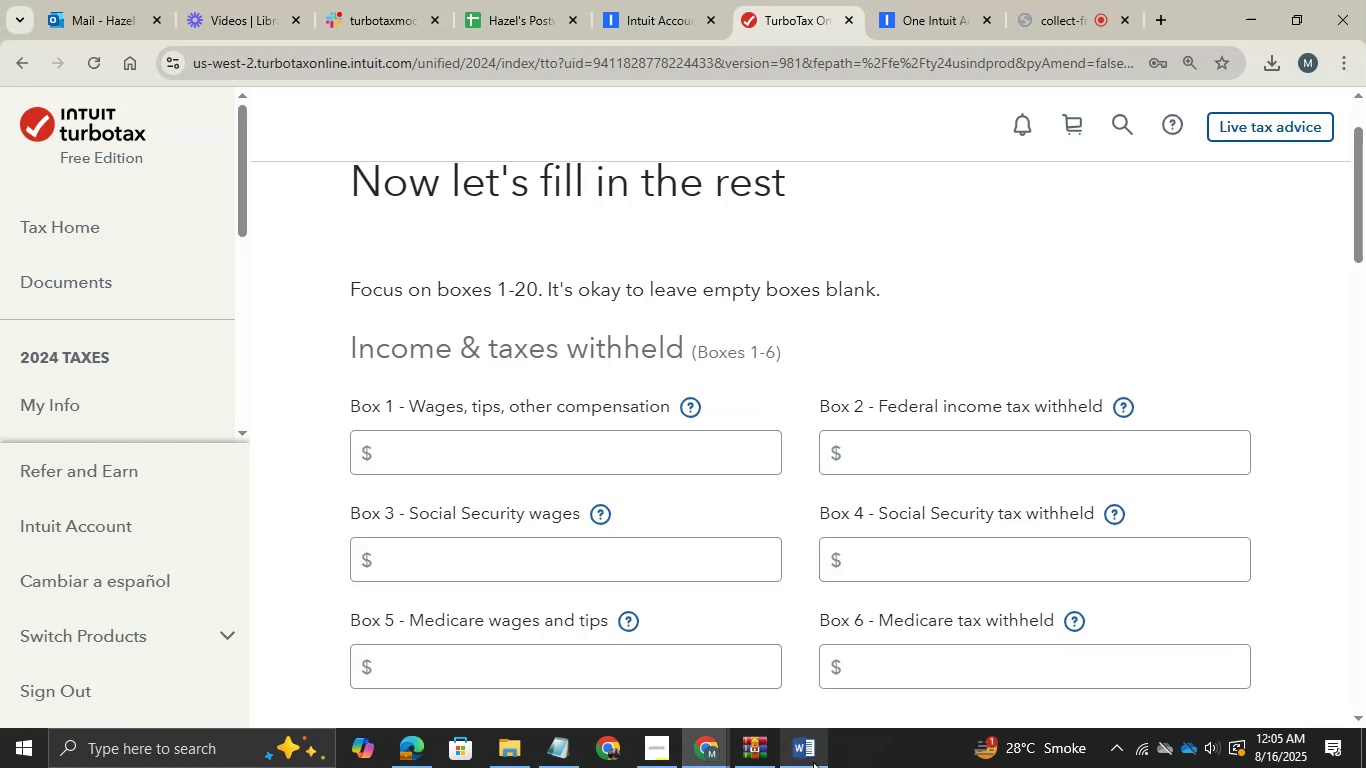 
hold_key(key=Tab, duration=0.42)
 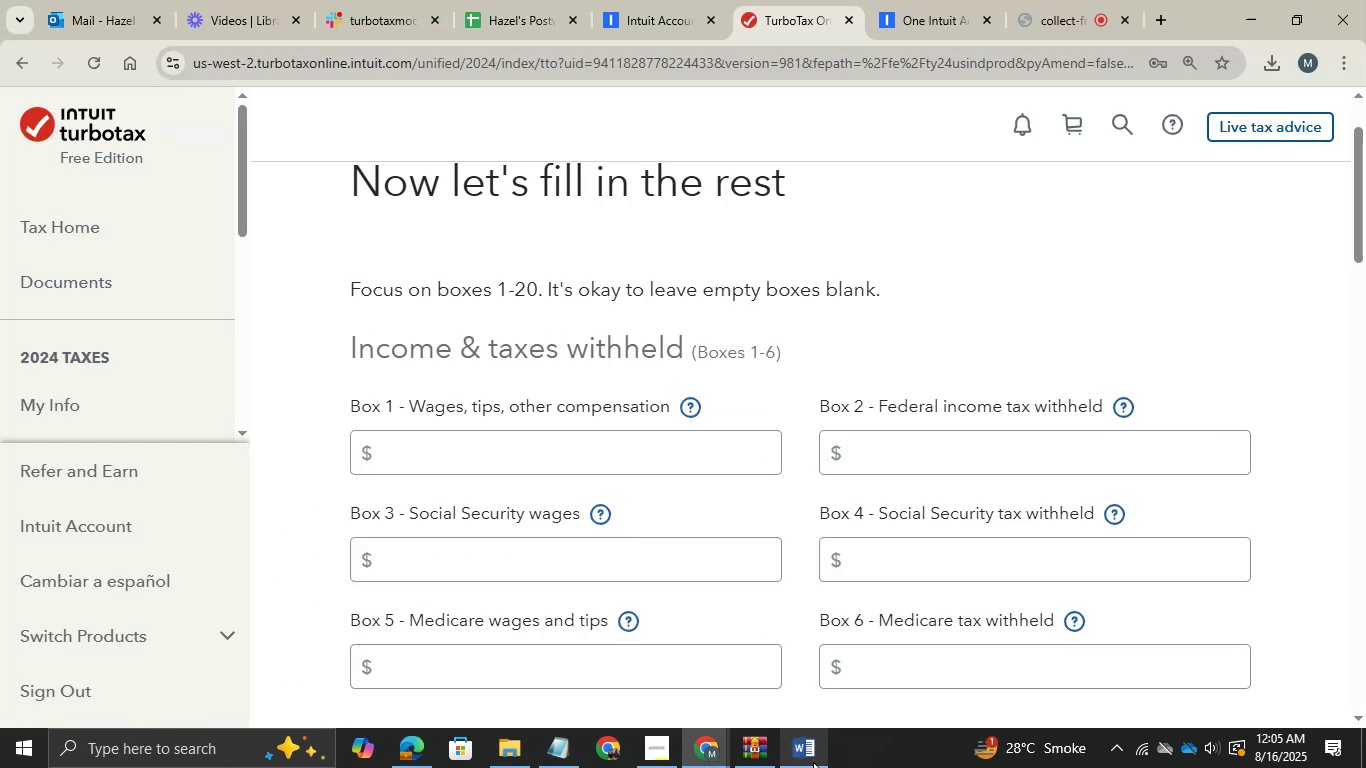 
key(Alt+AltLeft)
 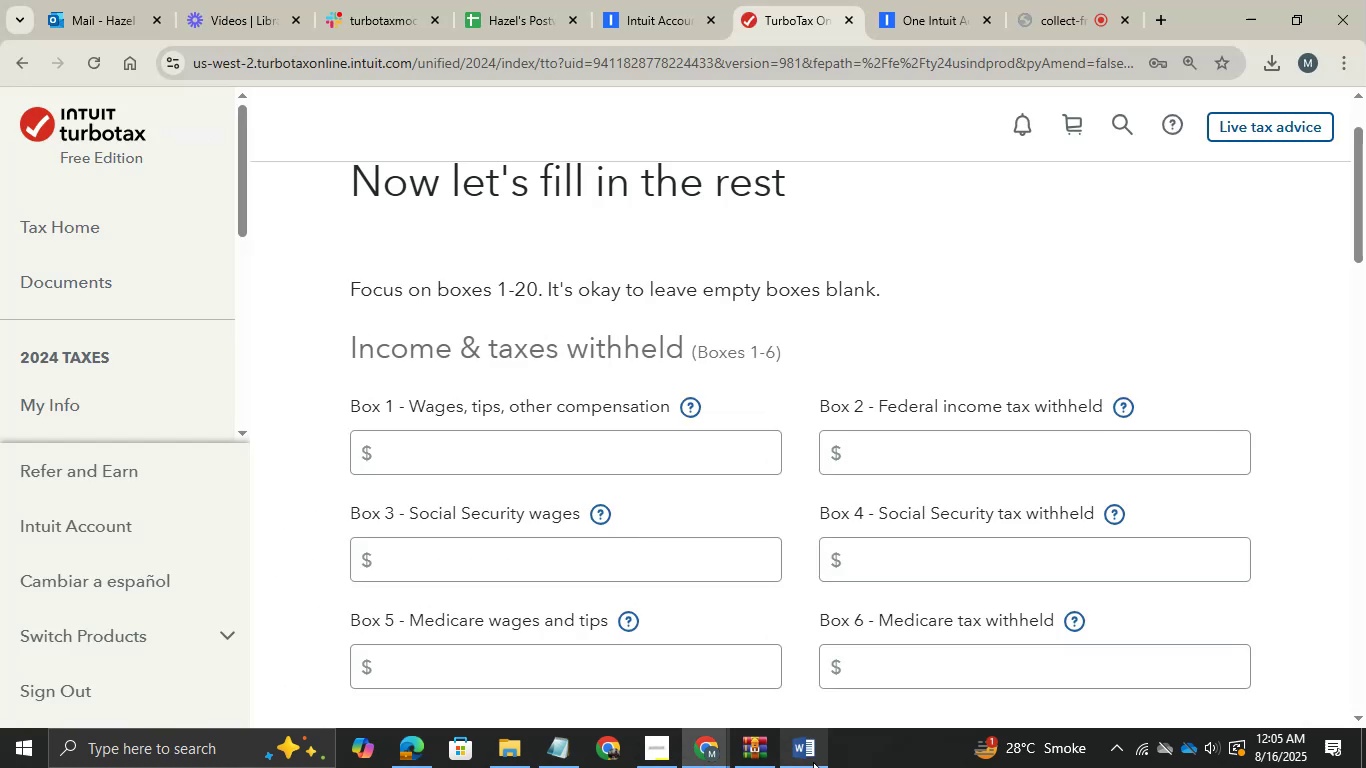 
key(Alt+Tab)
 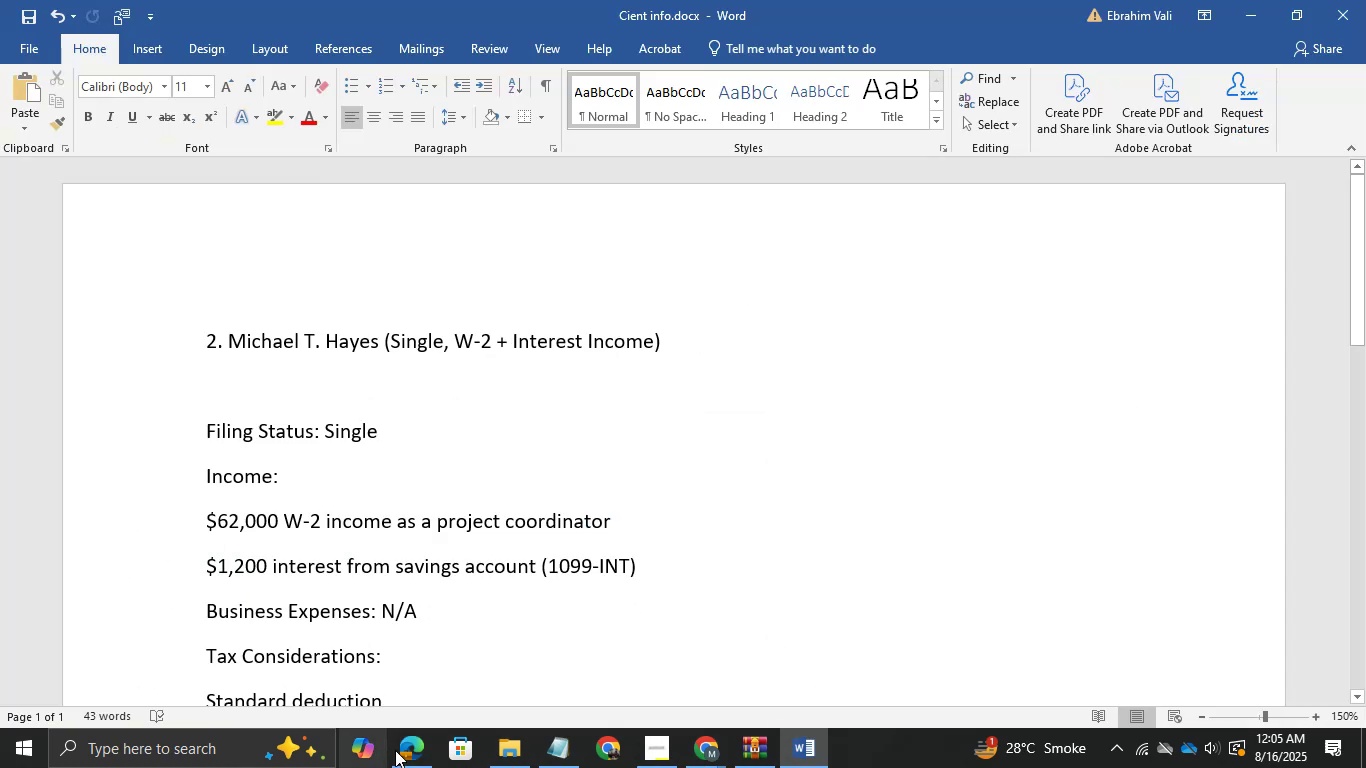 
left_click([402, 750])
 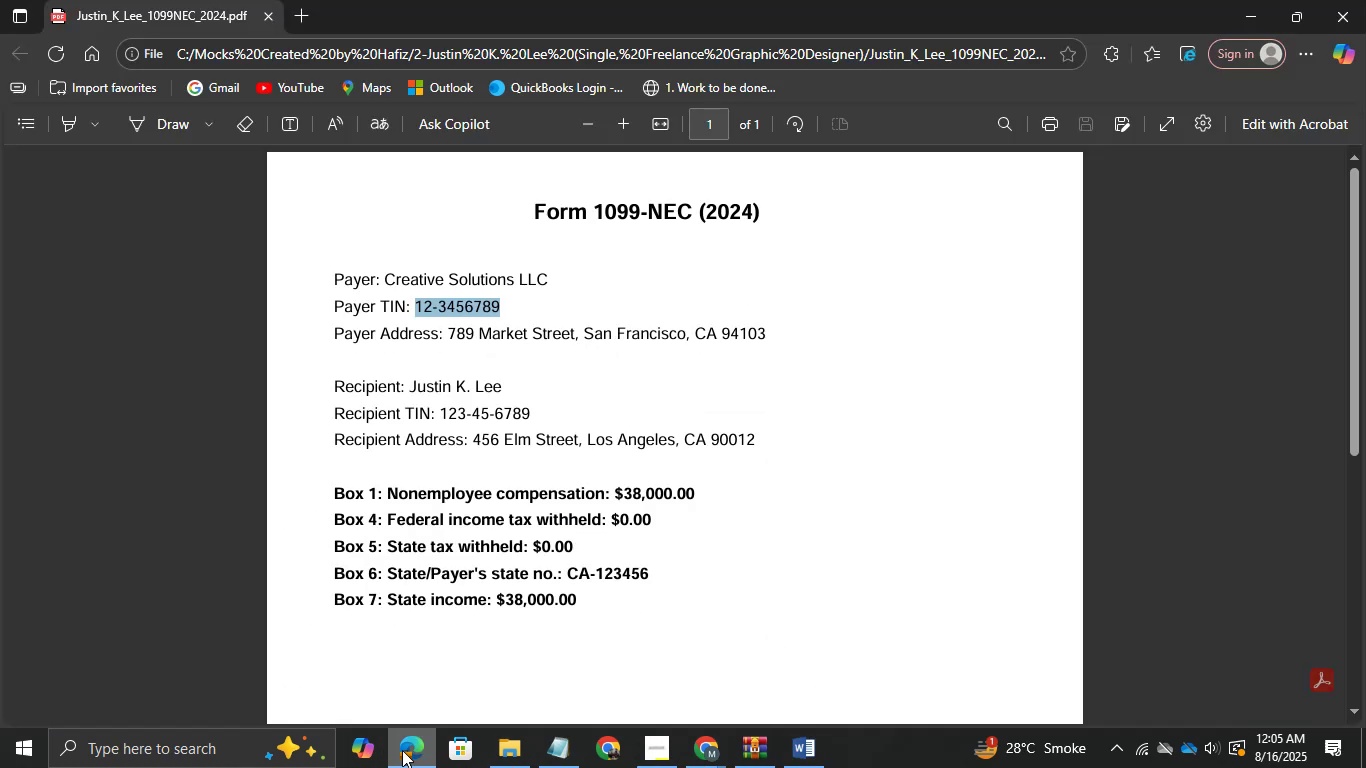 
left_click([402, 750])
 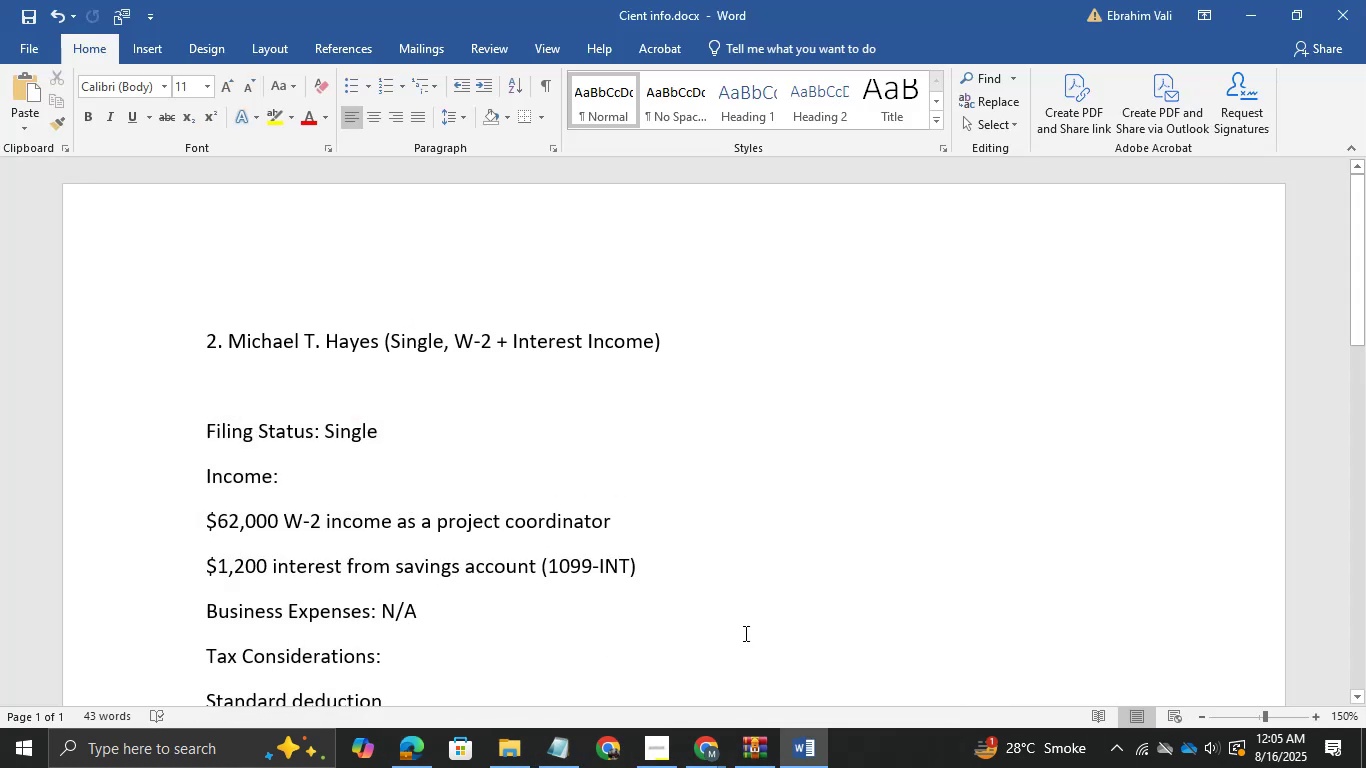 
scroll: coordinate [412, 654], scroll_direction: down, amount: 5.0
 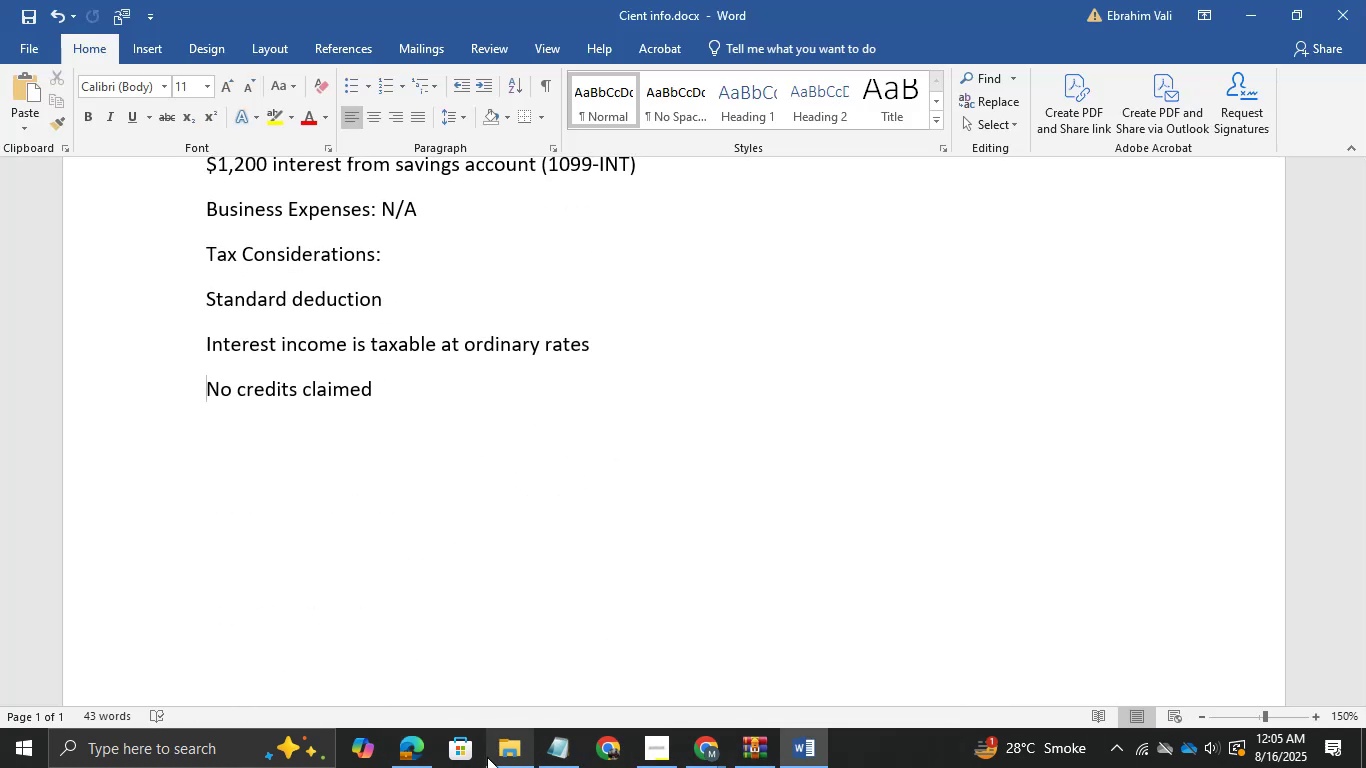 
left_click([487, 757])
 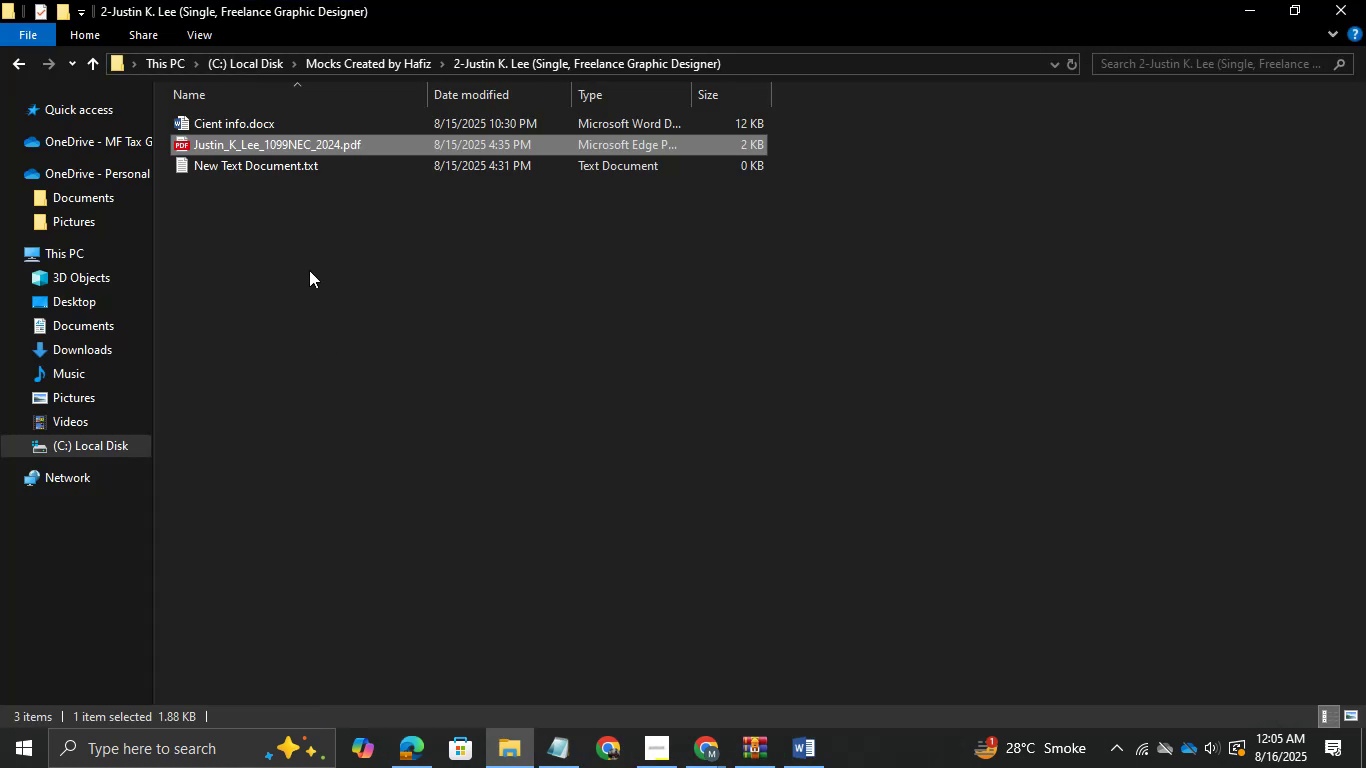 
double_click([309, 229])
 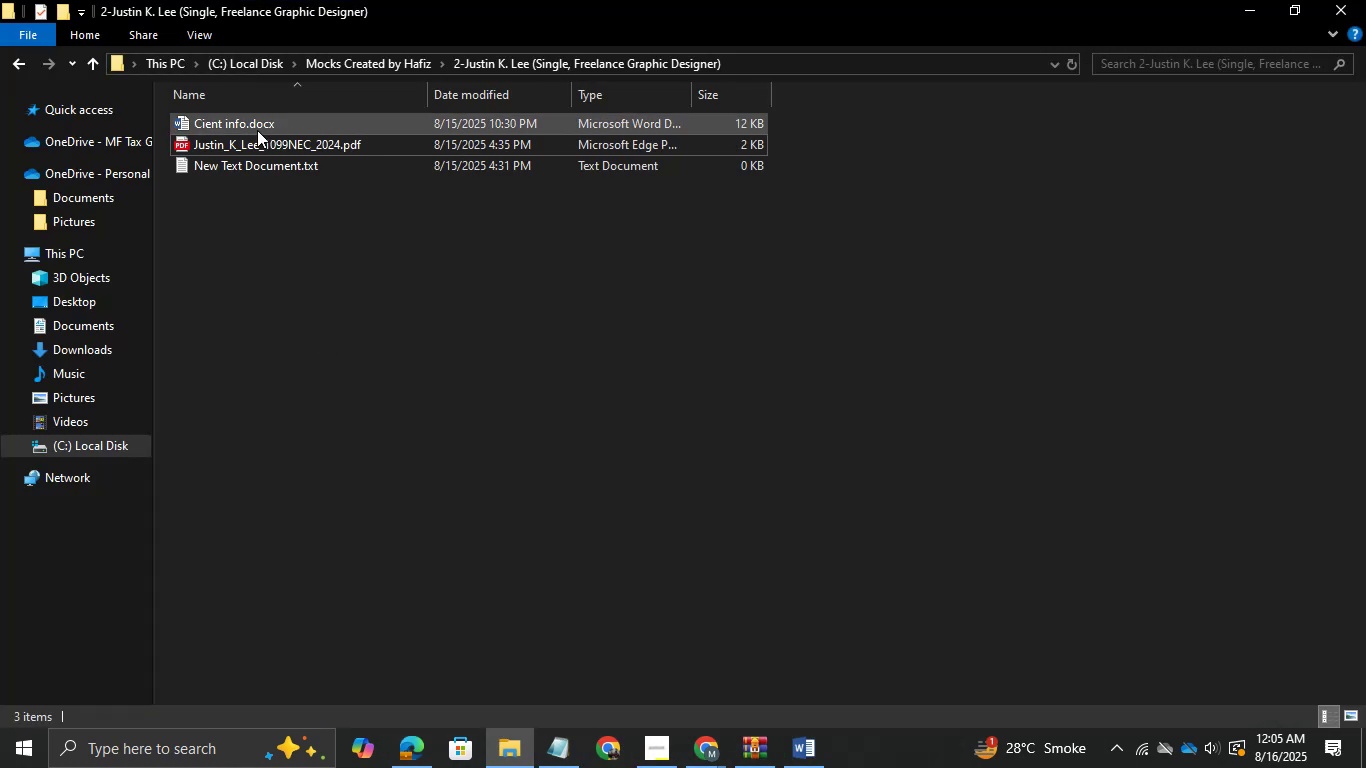 
double_click([257, 130])
 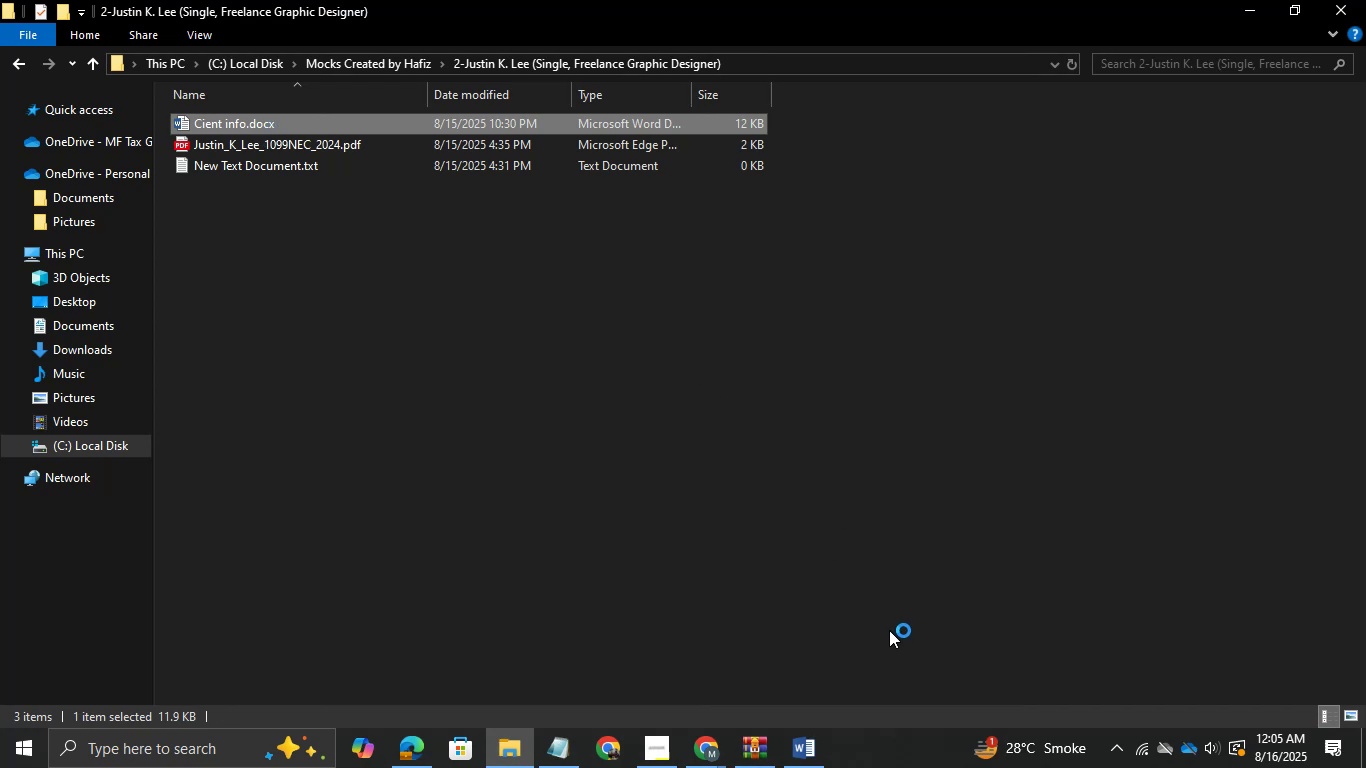 
left_click([816, 745])
 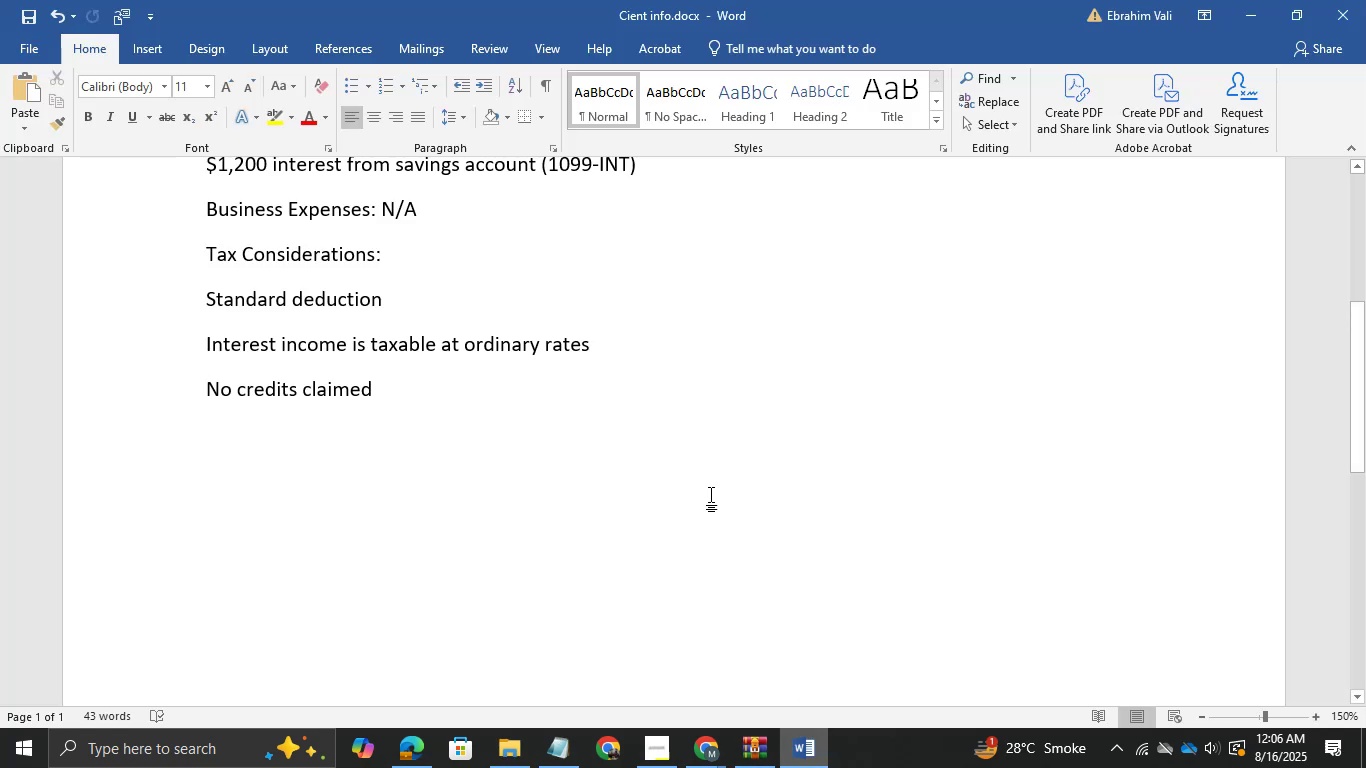 
left_click([710, 492])
 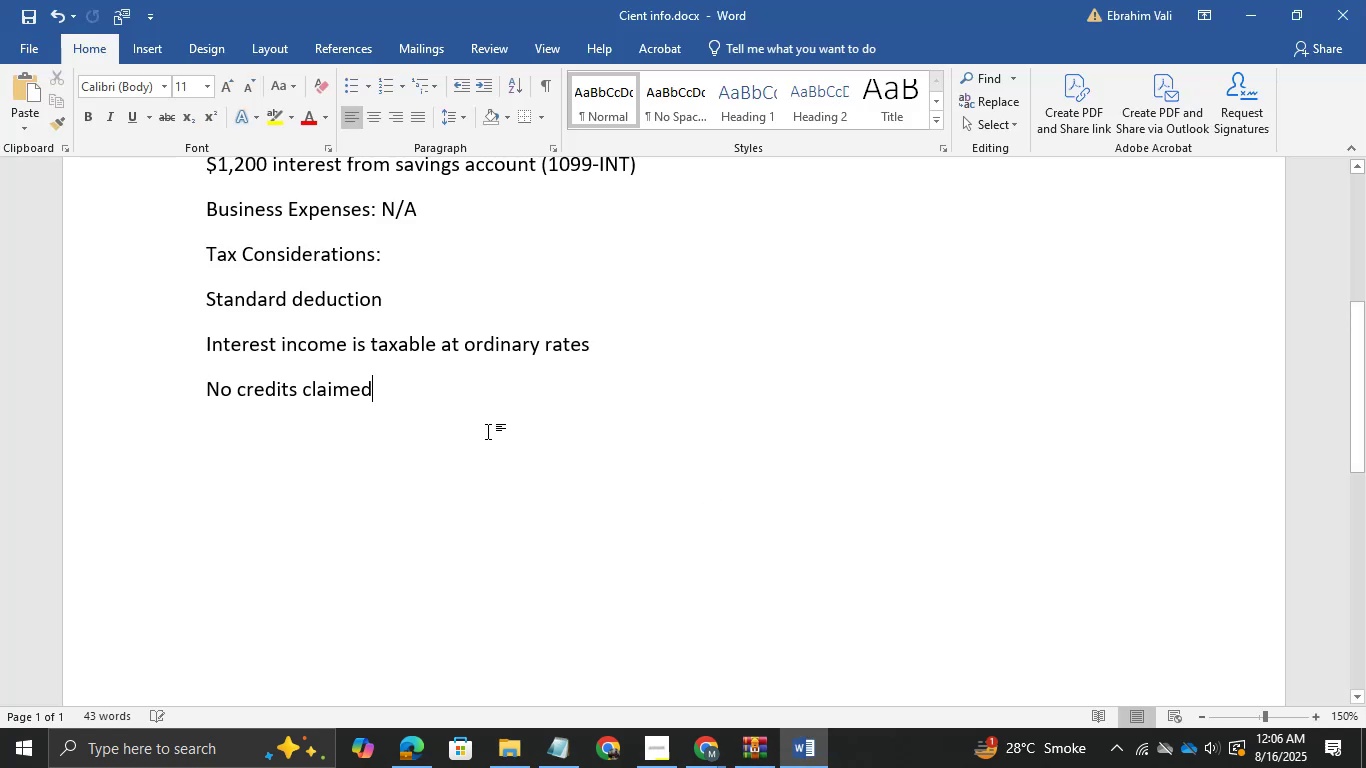 
left_click([488, 431])
 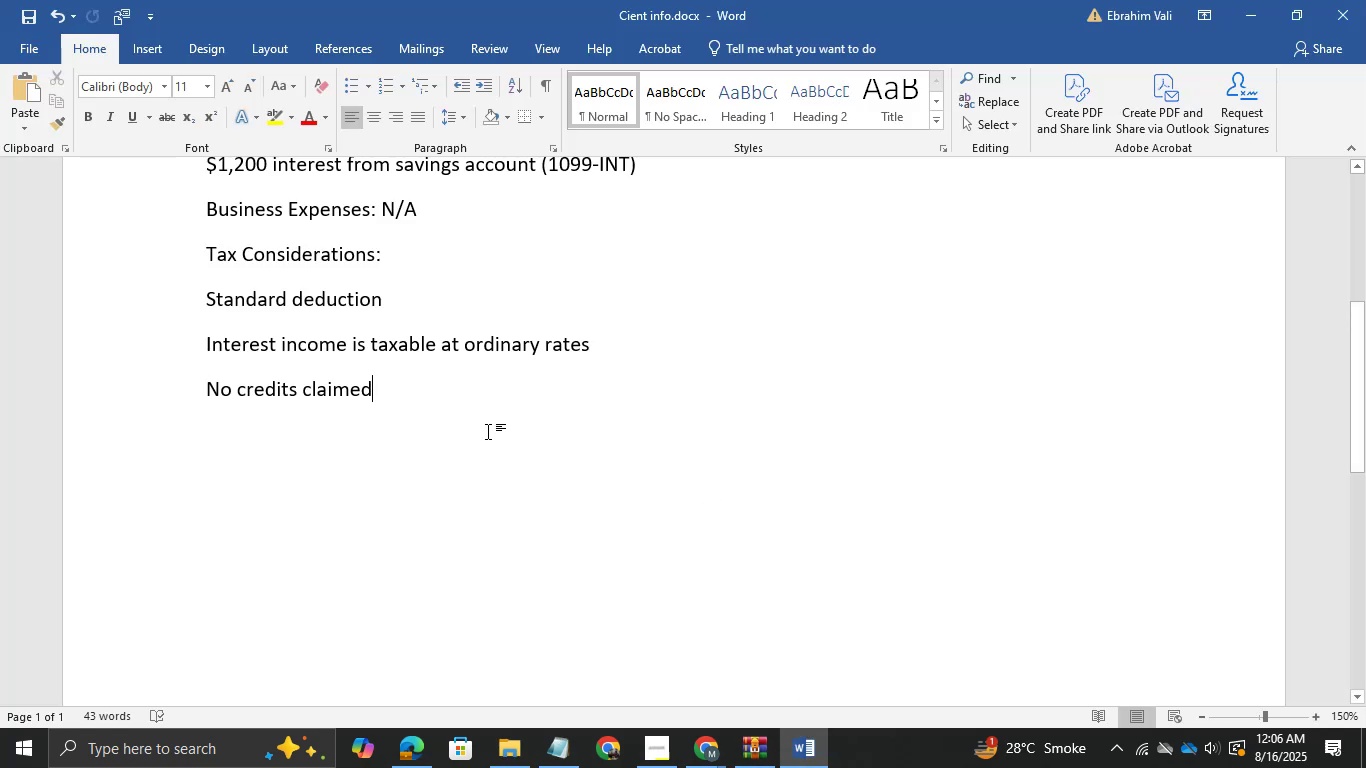 
key(S)
 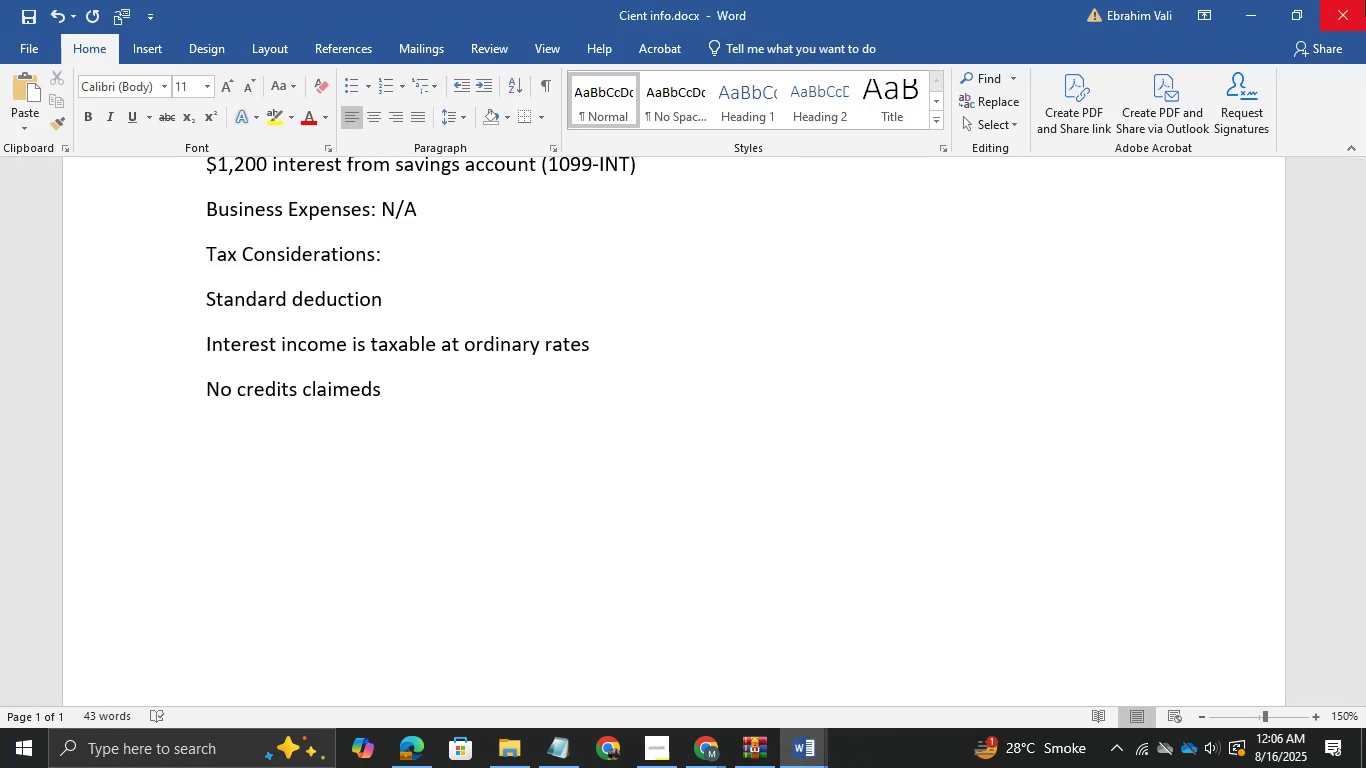 
left_click([1365, 0])
 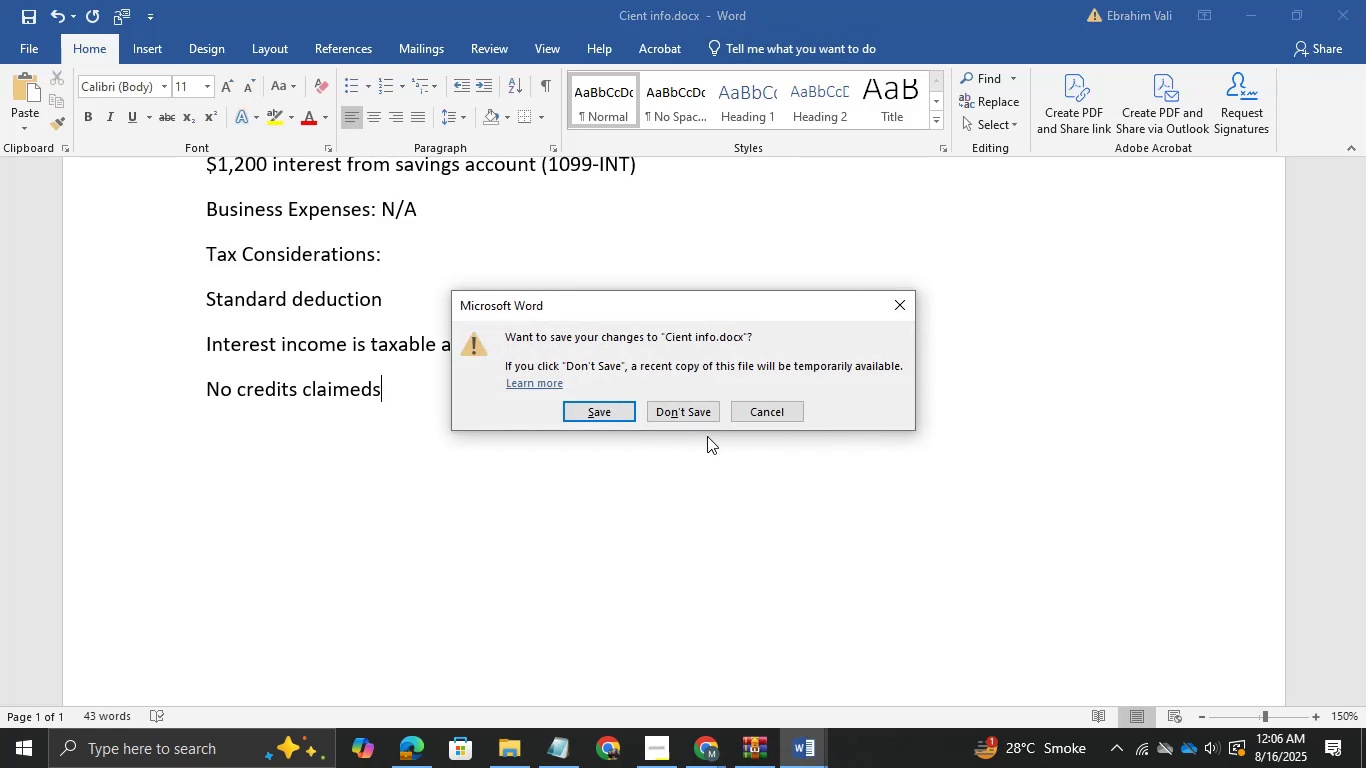 
left_click([701, 413])
 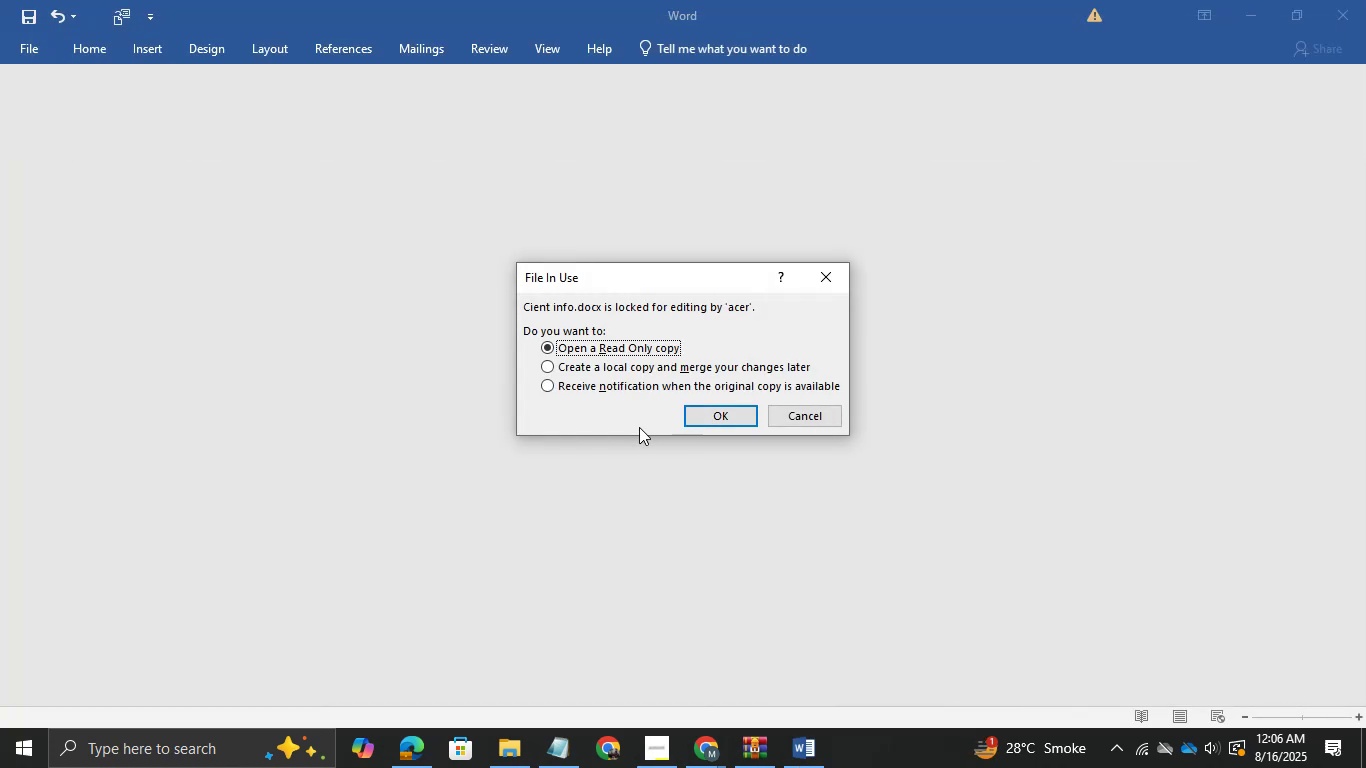 
left_click([701, 422])
 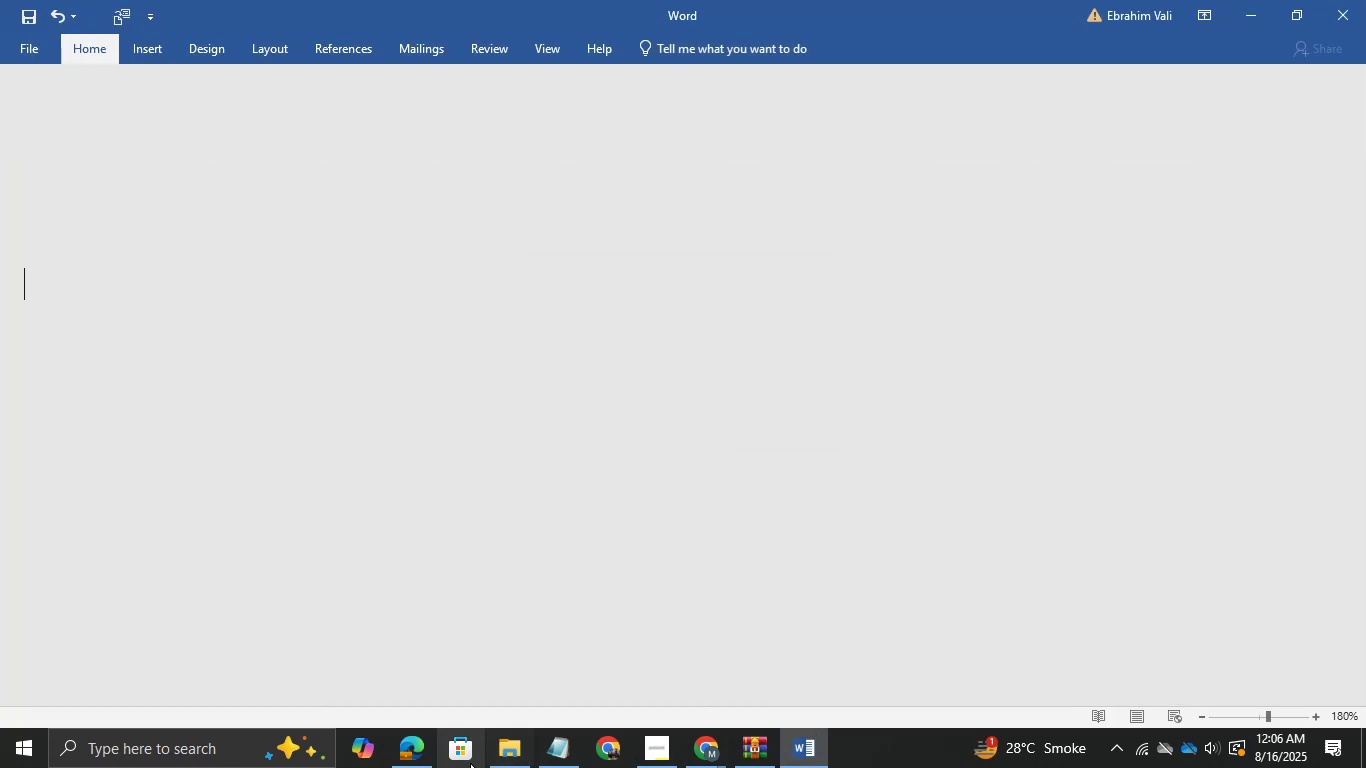 
left_click([506, 760])
 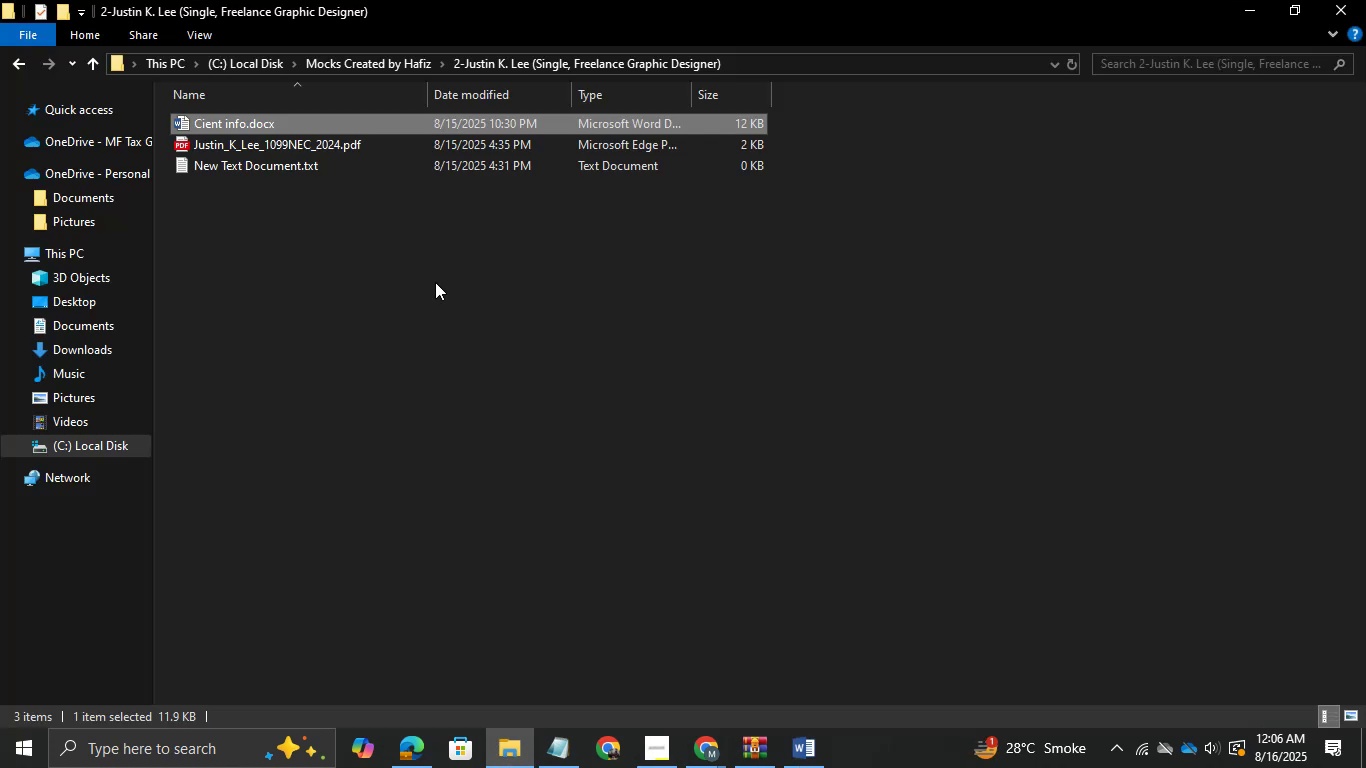 
left_click([435, 282])
 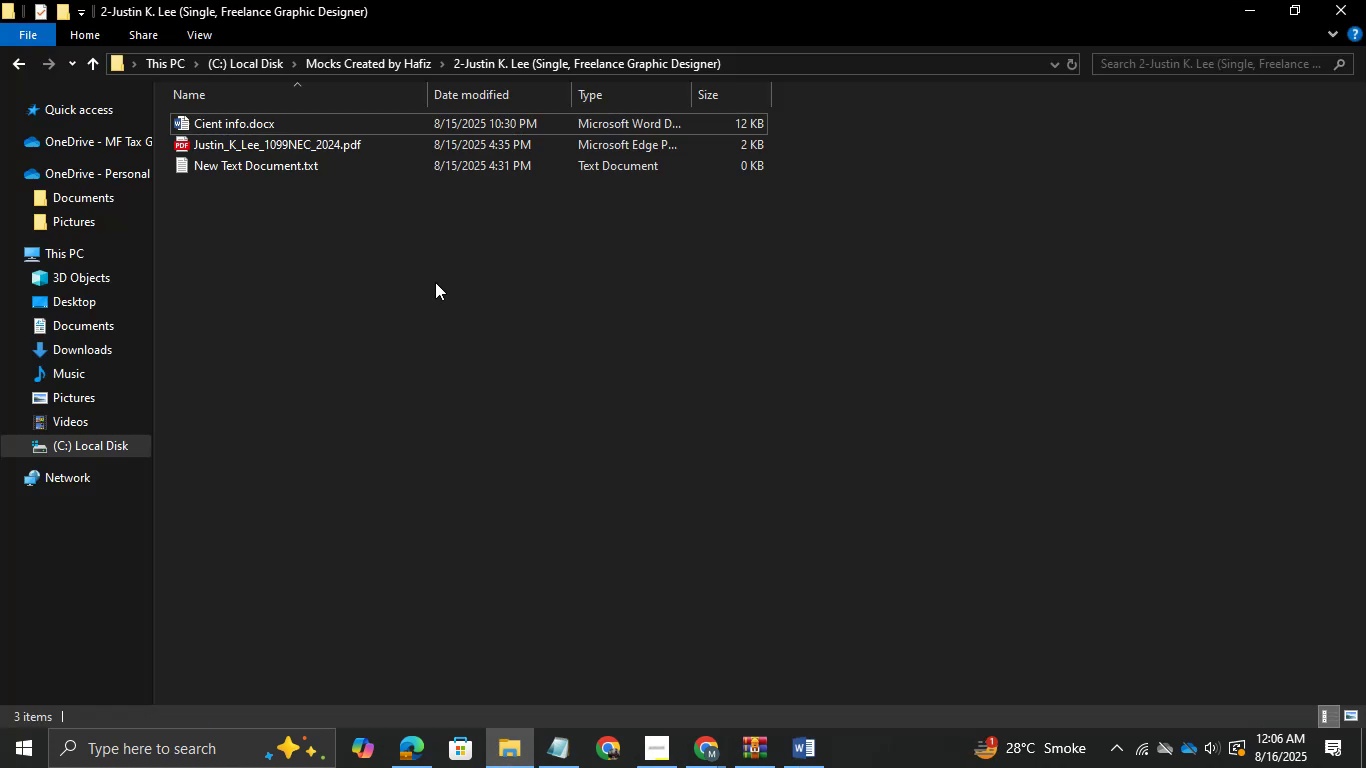 
right_click([435, 282])
 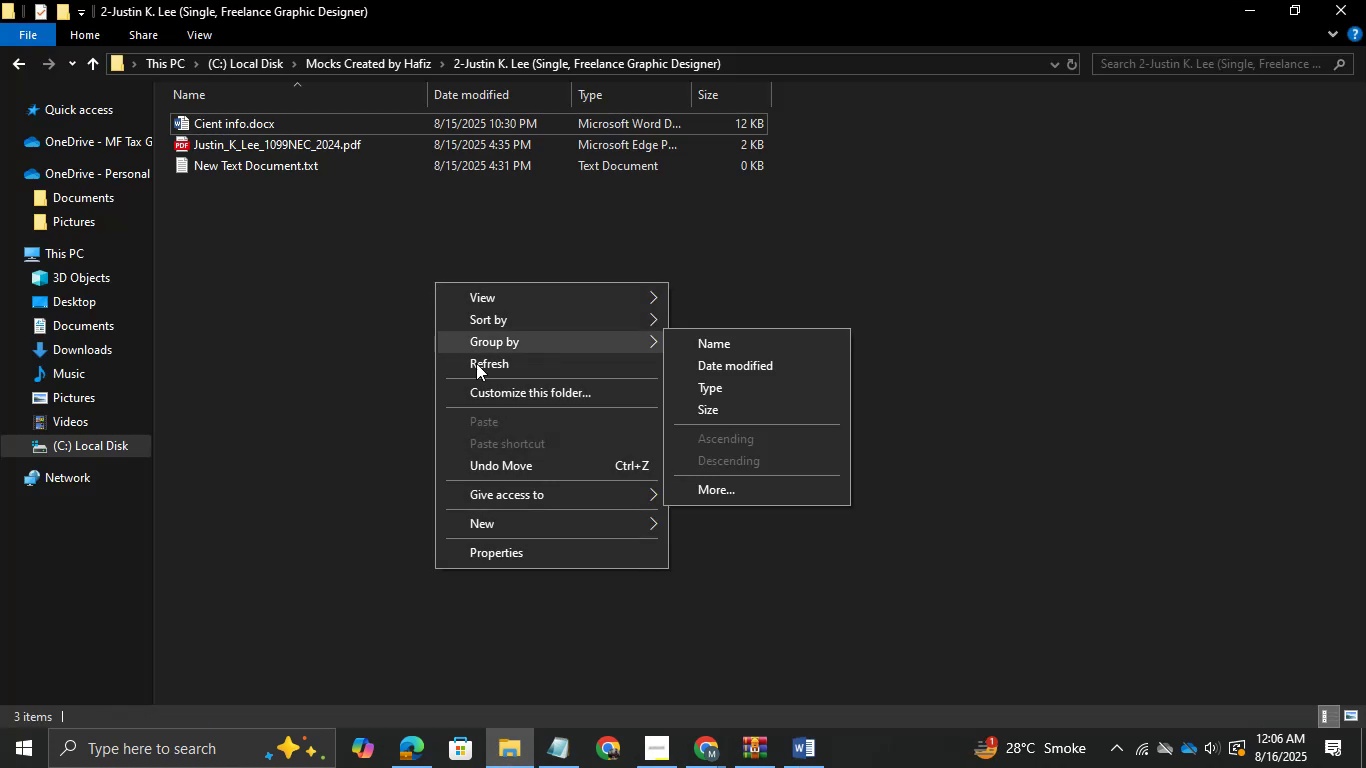 
left_click([476, 363])
 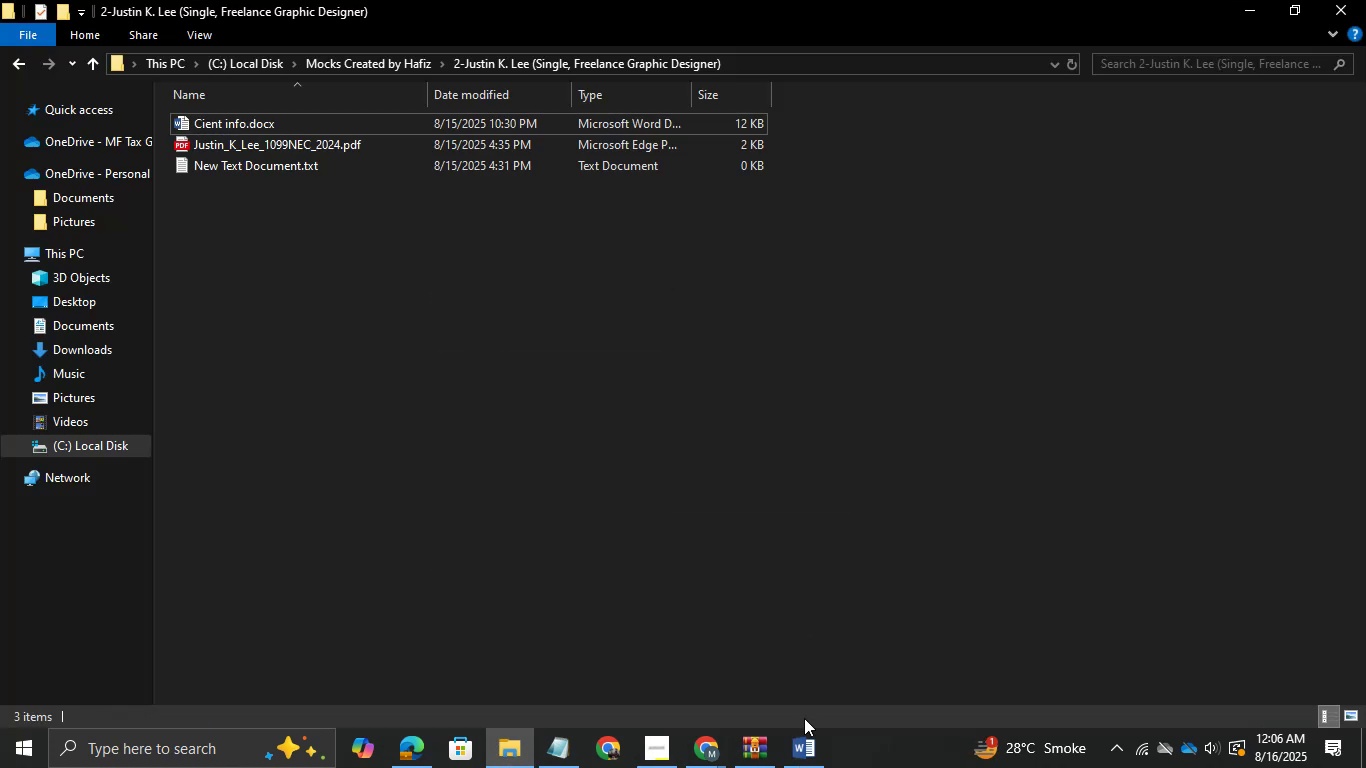 
left_click([804, 733])
 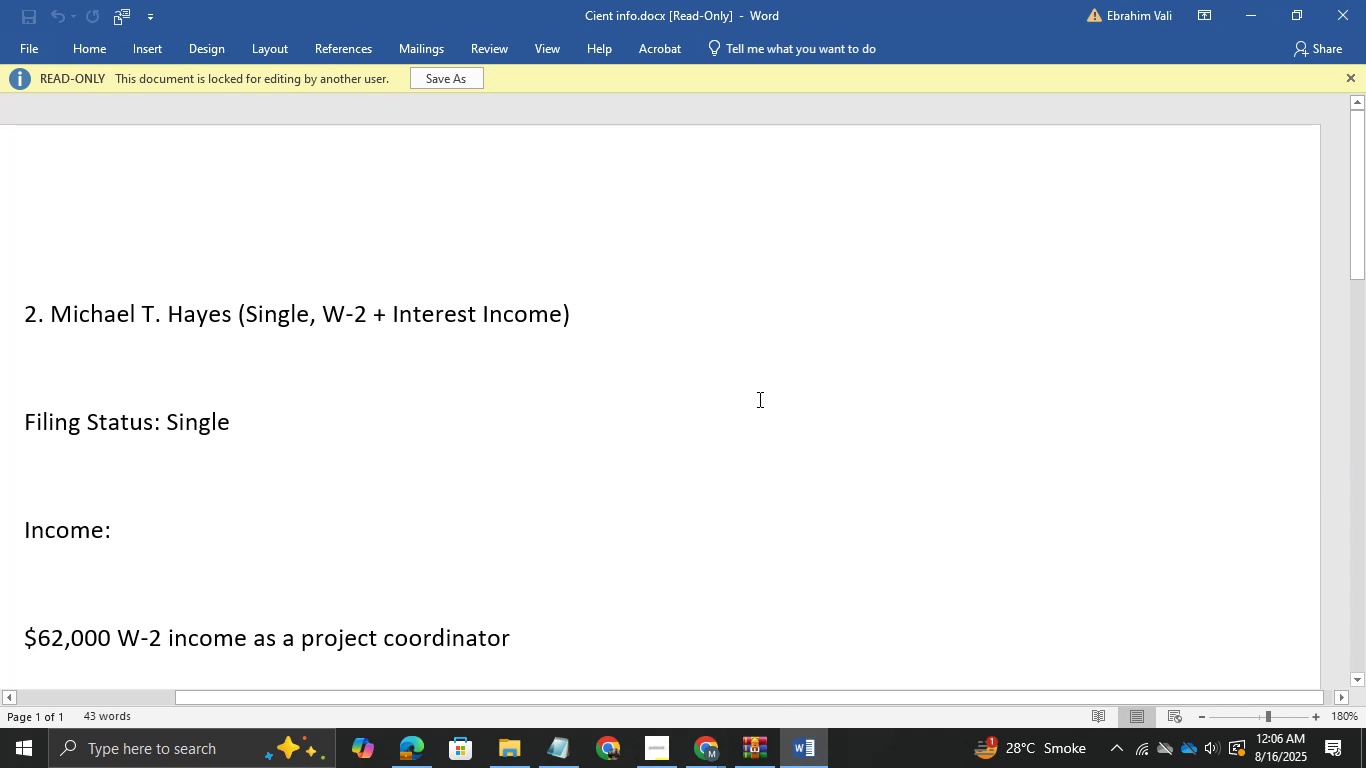 
scroll: coordinate [731, 395], scroll_direction: down, amount: 15.0
 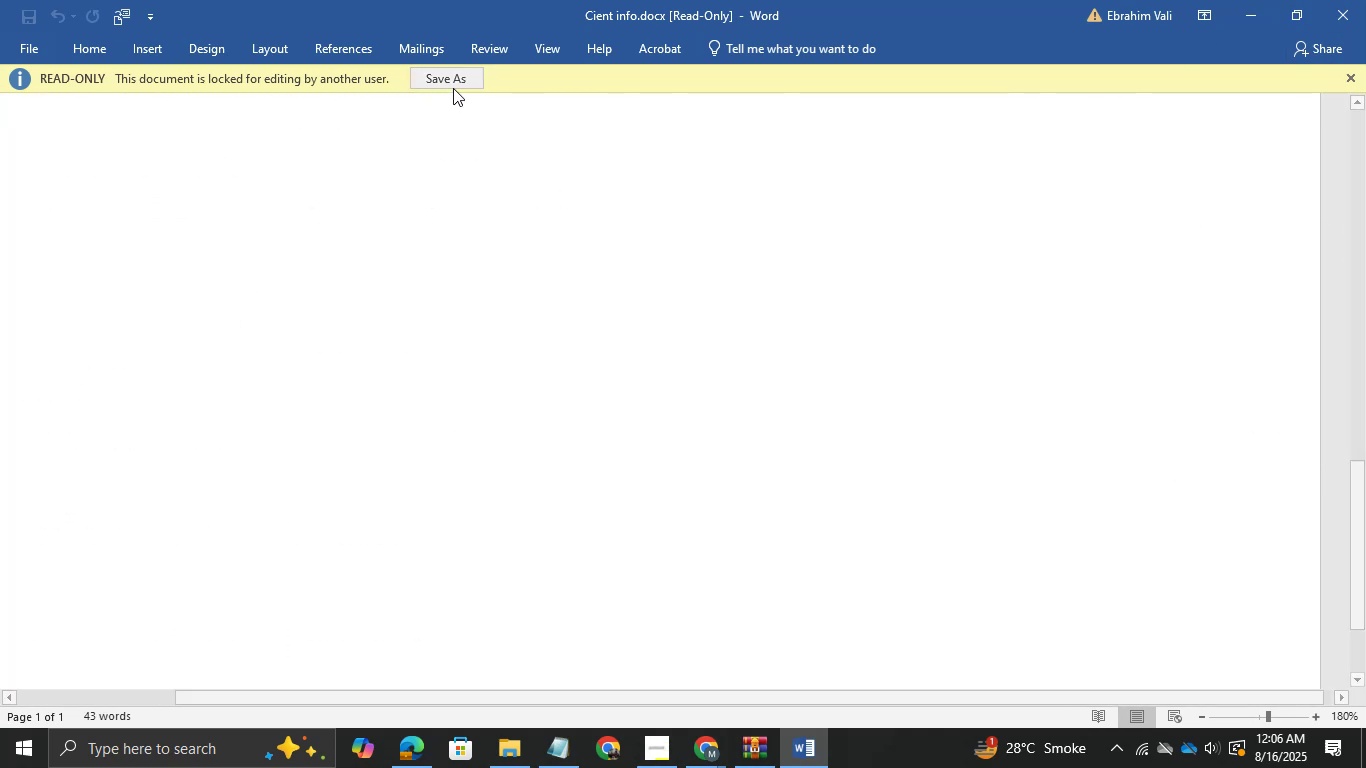 
left_click([1356, 6])
 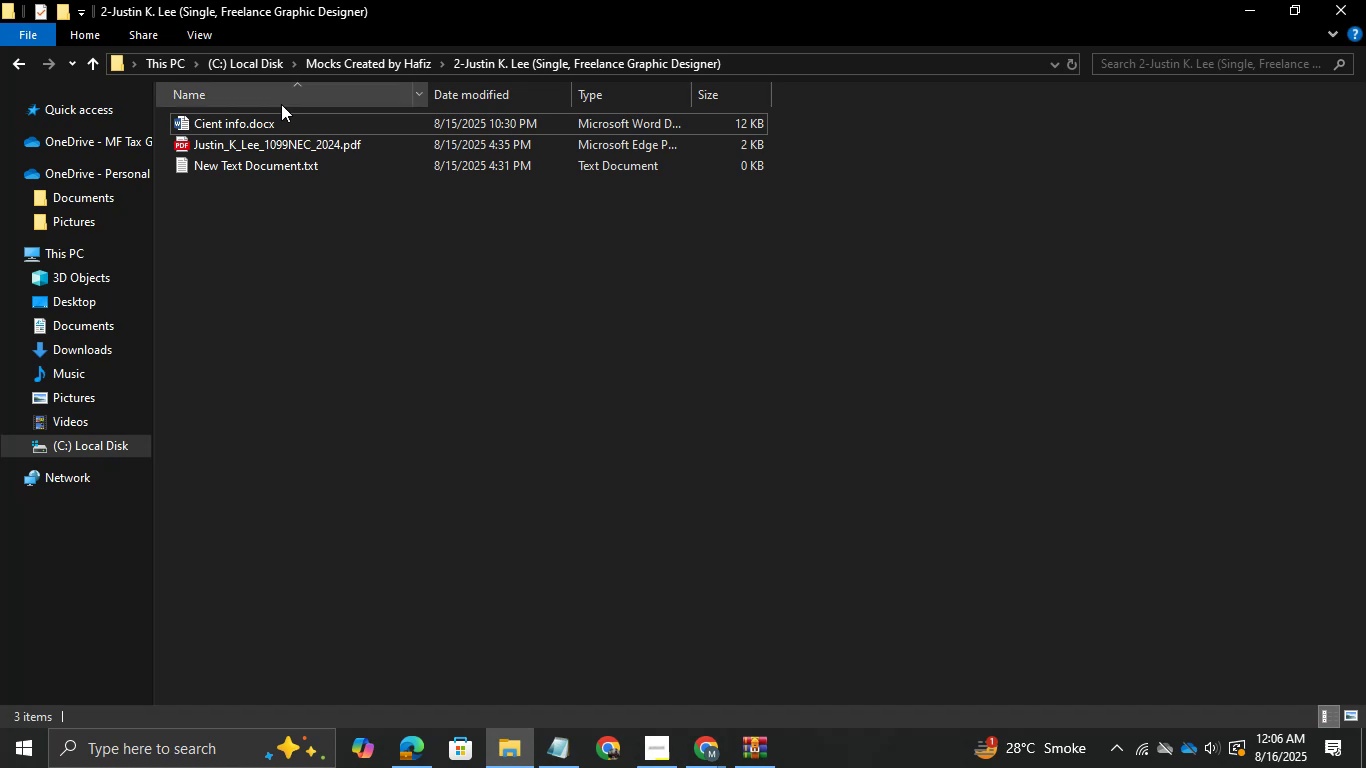 
double_click([260, 126])
 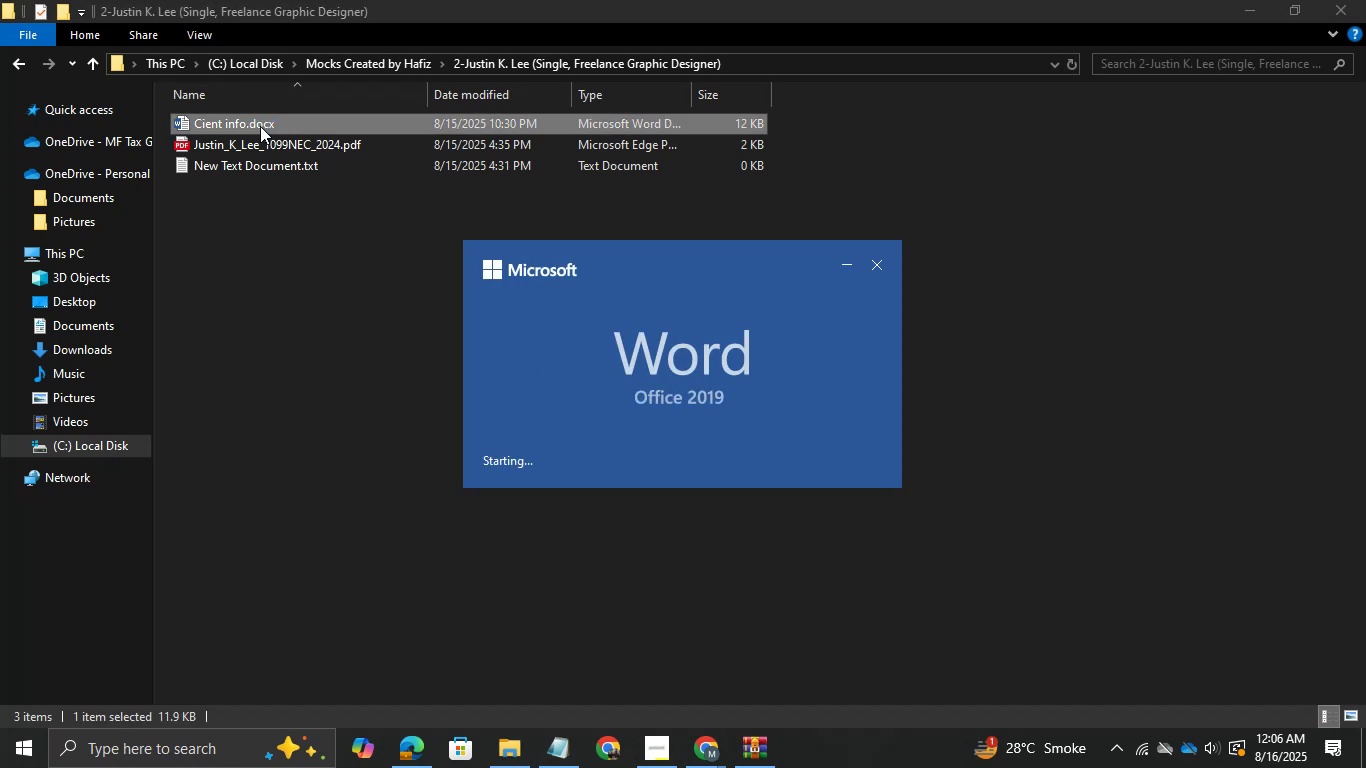 
wait(9.93)
 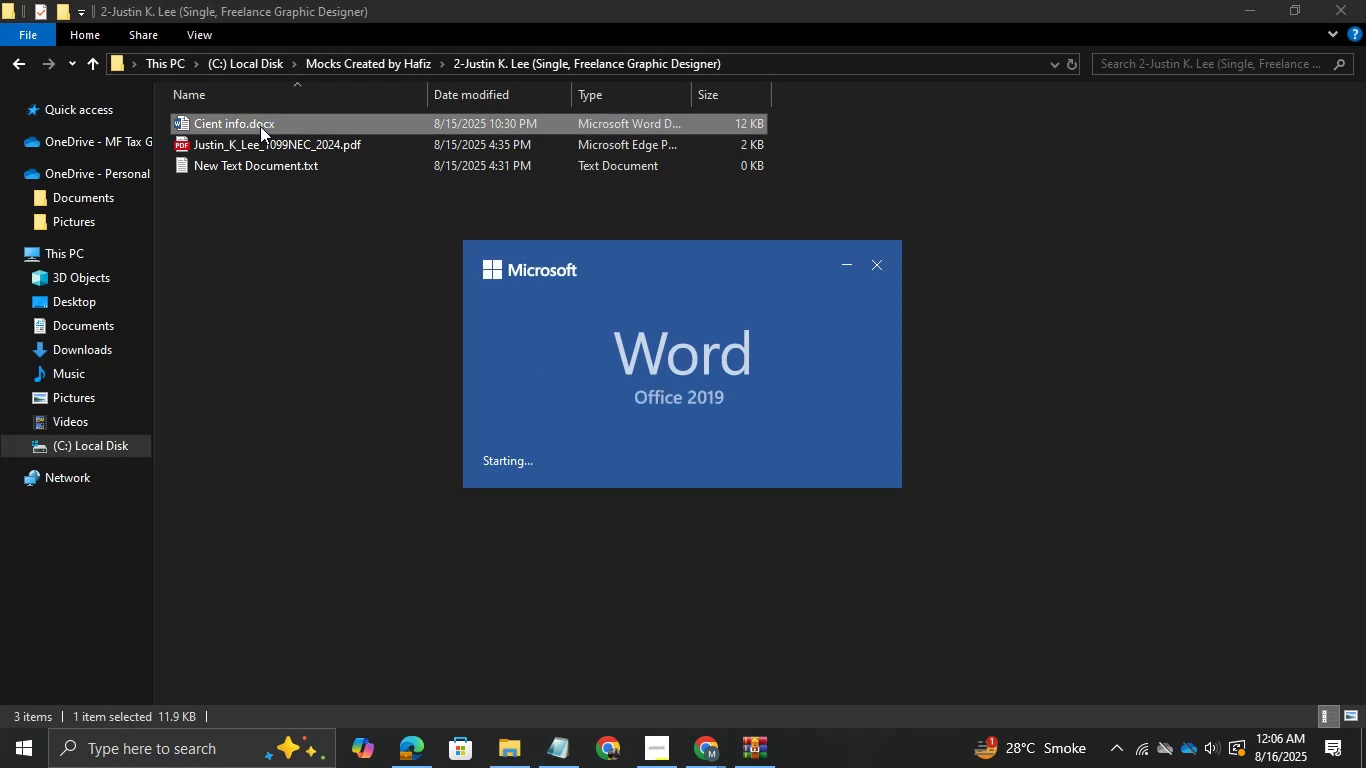 
left_click([70, 483])
 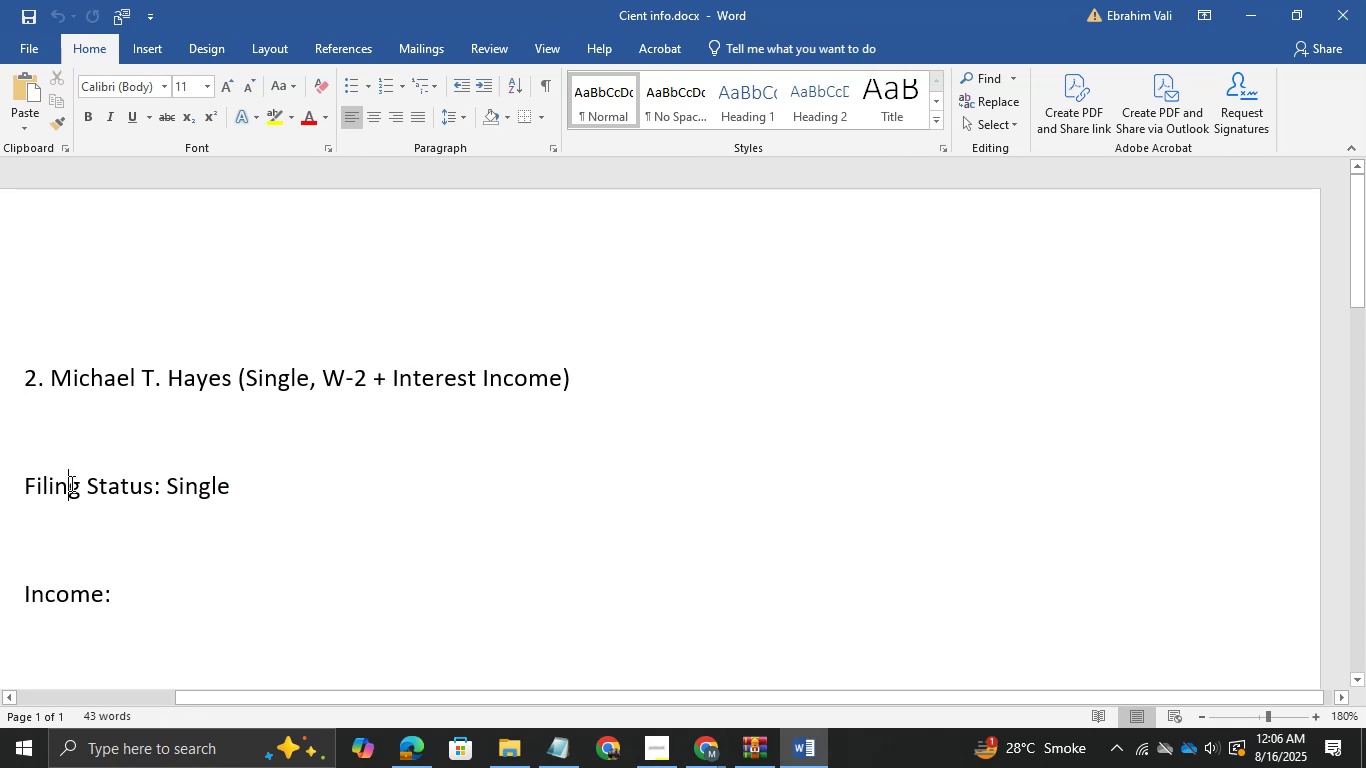 
key(Control+ControlRight)
 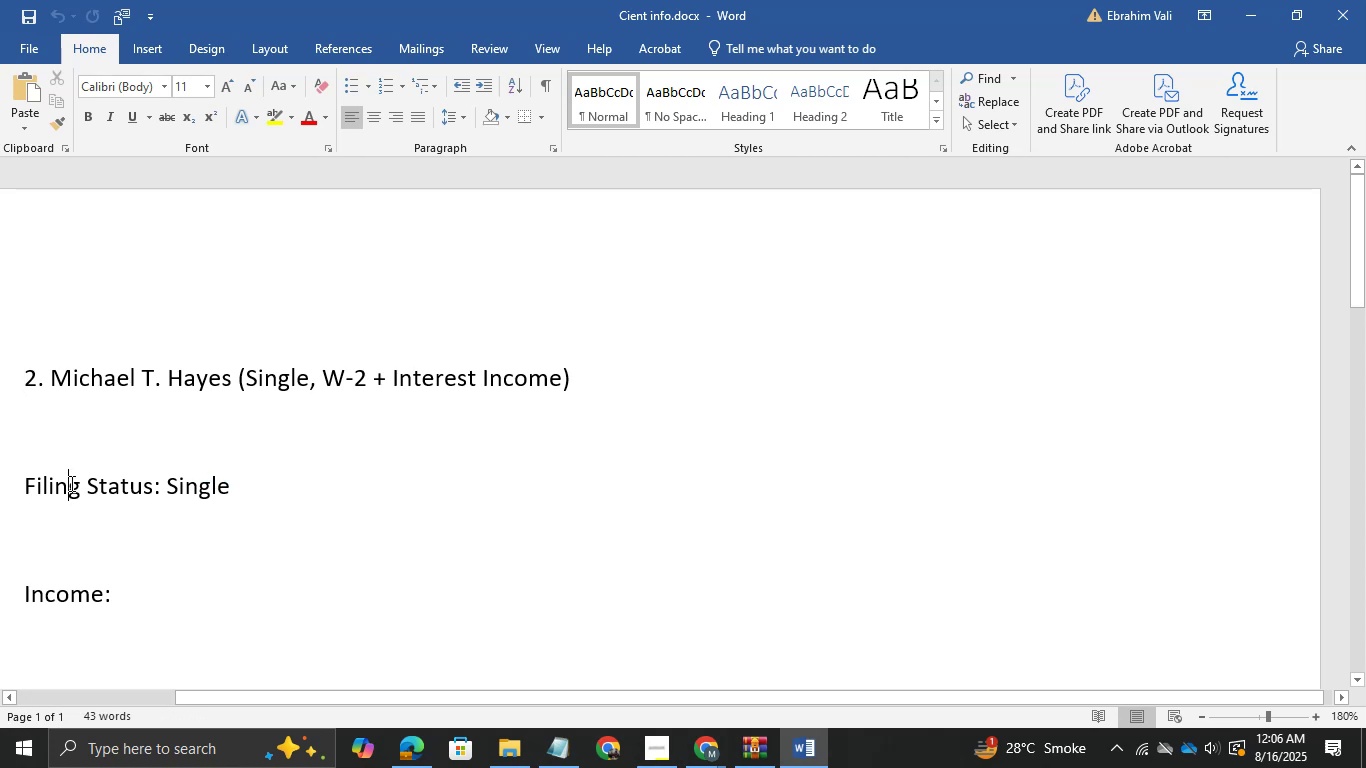 
scroll: coordinate [70, 483], scroll_direction: down, amount: 1.0
 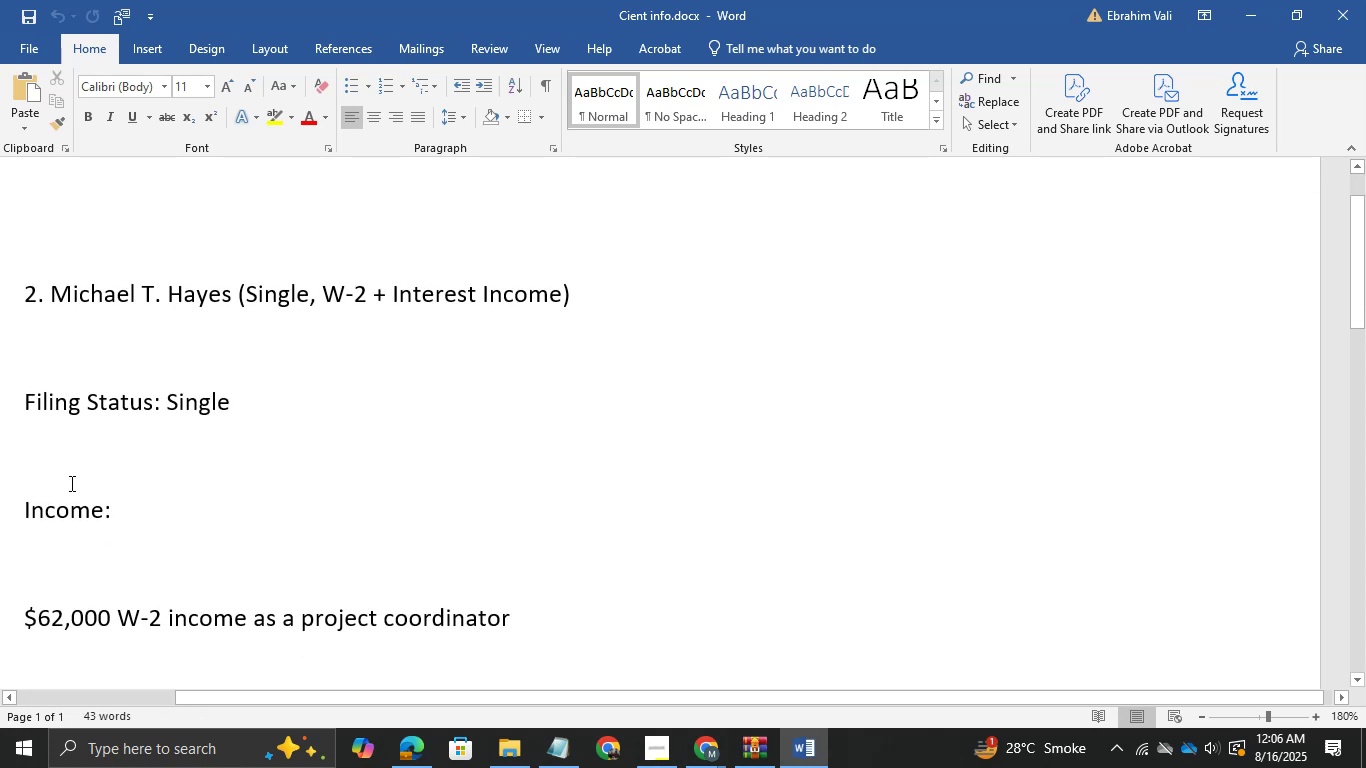 
key(Control+ControlRight)
 